 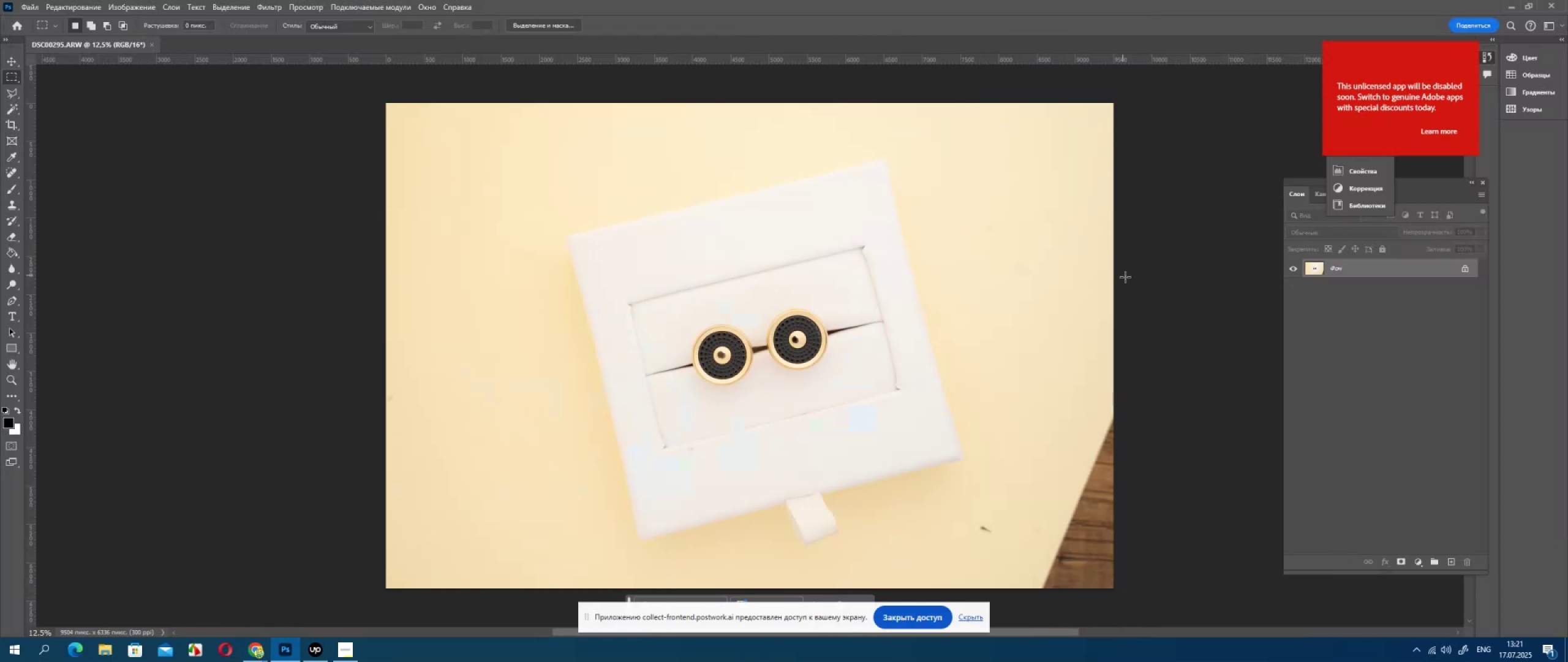 
key(Control+J)
 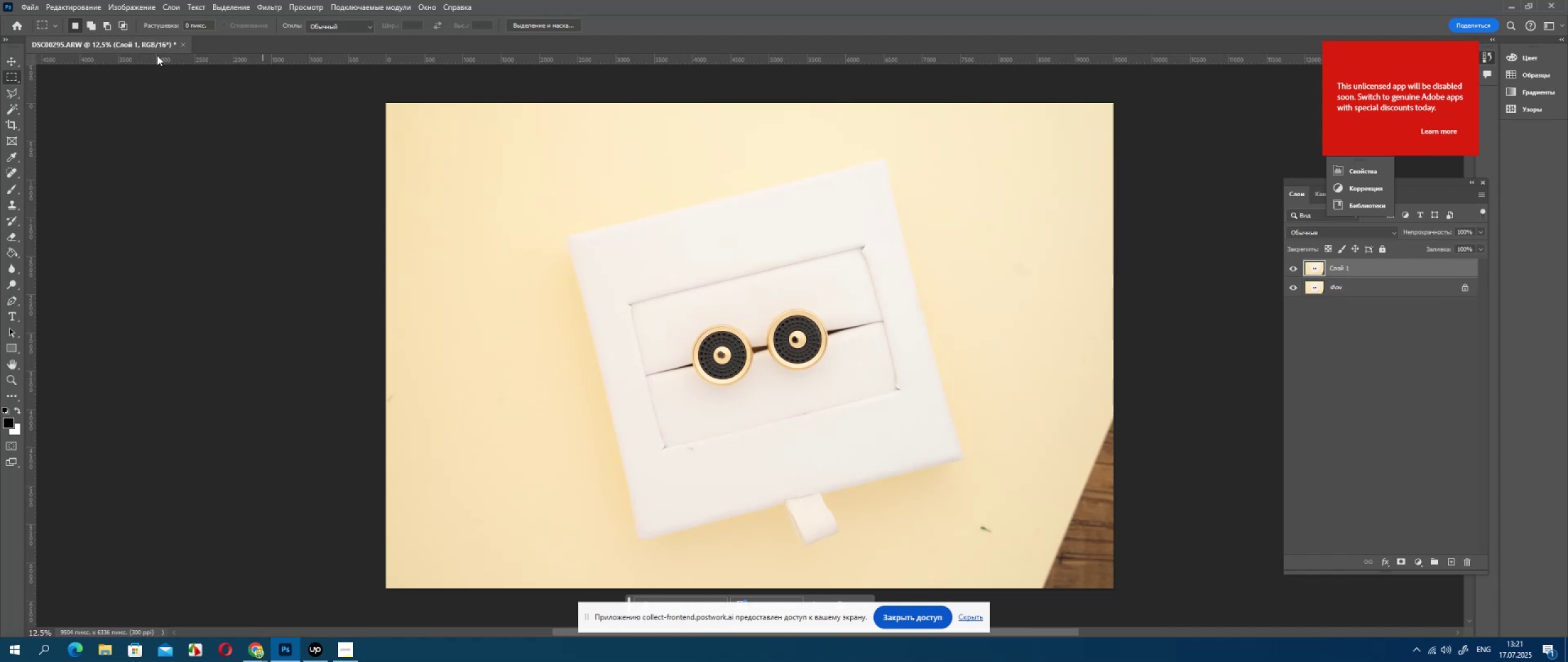 
left_click([182, 44])
 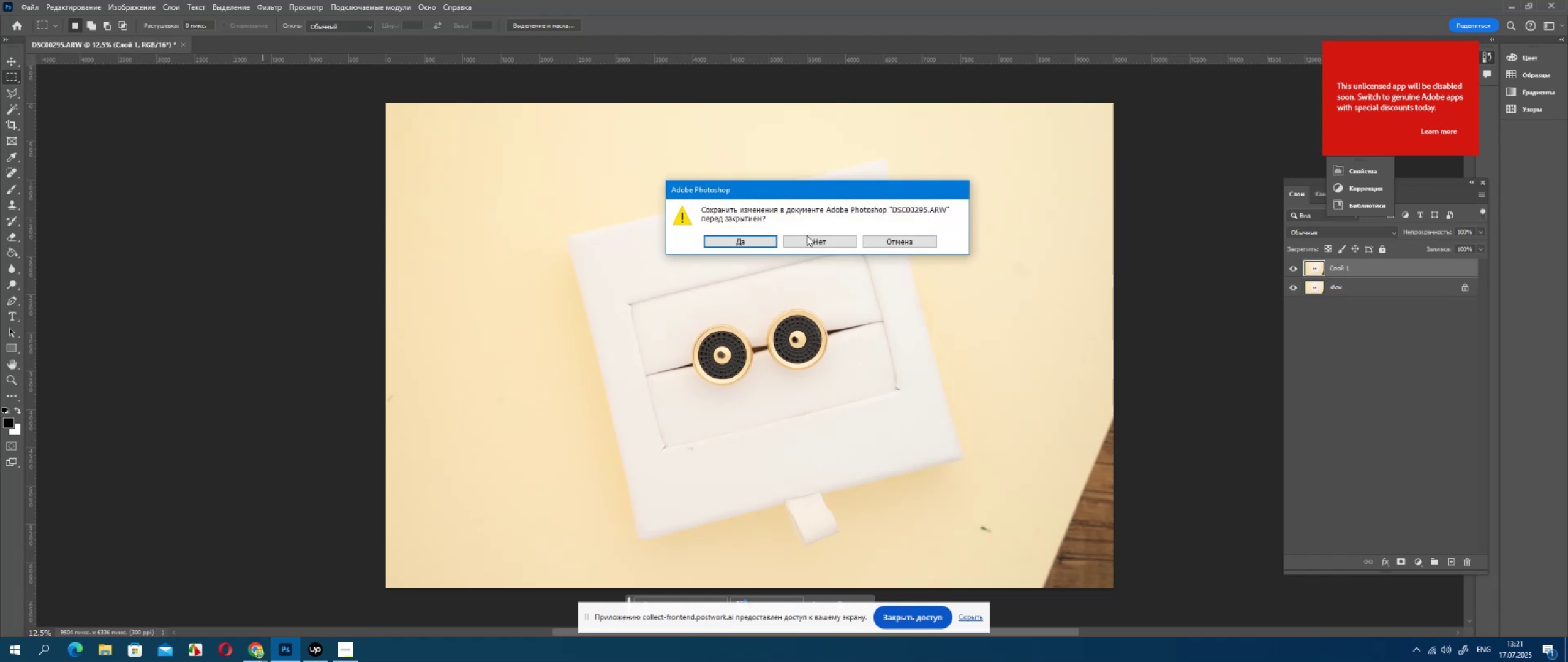 
left_click([832, 238])
 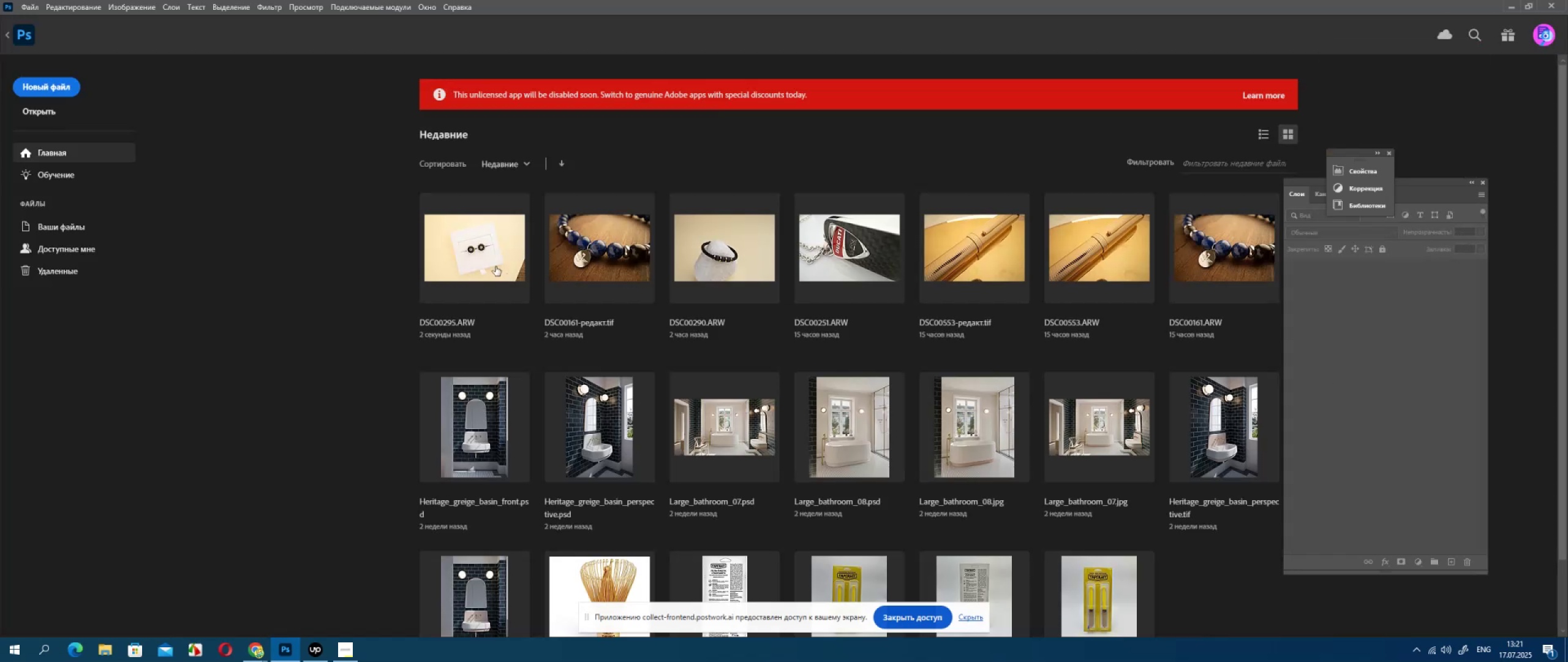 
left_click([486, 264])
 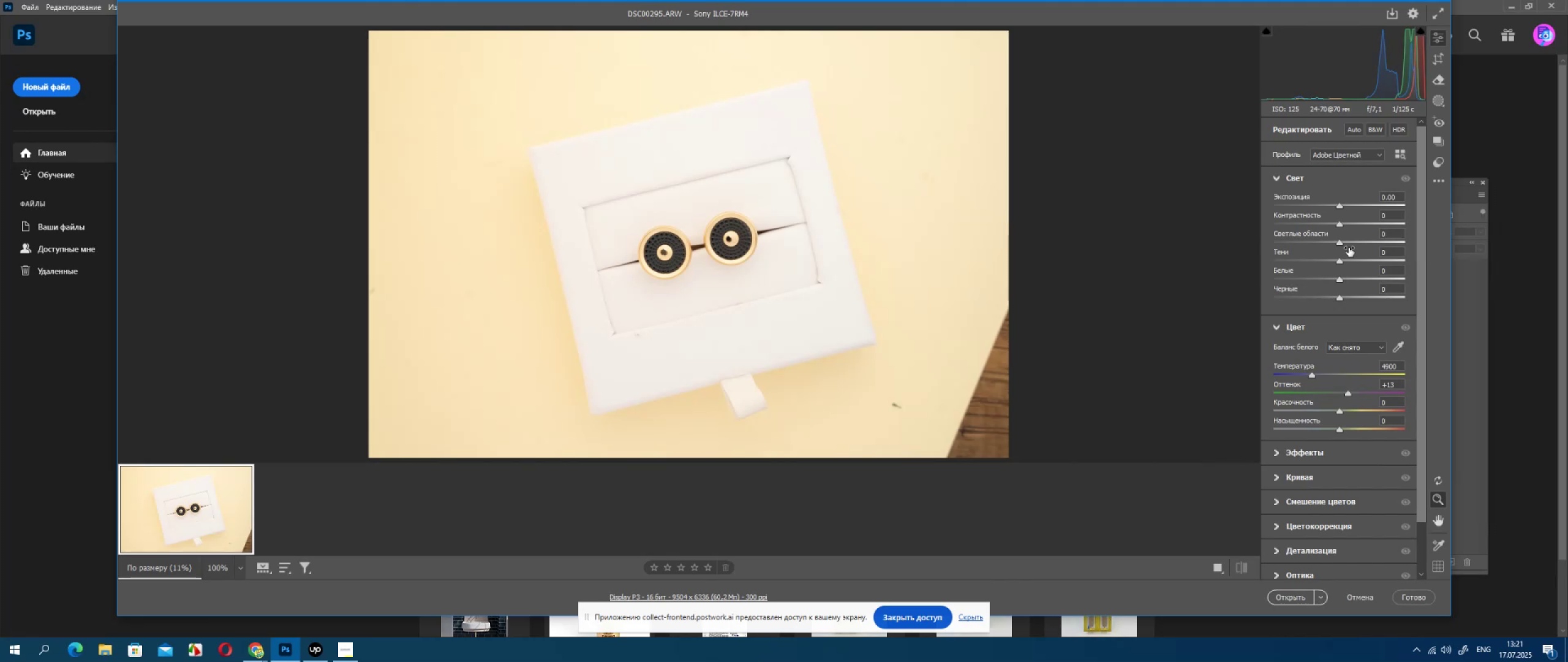 
wait(8.74)
 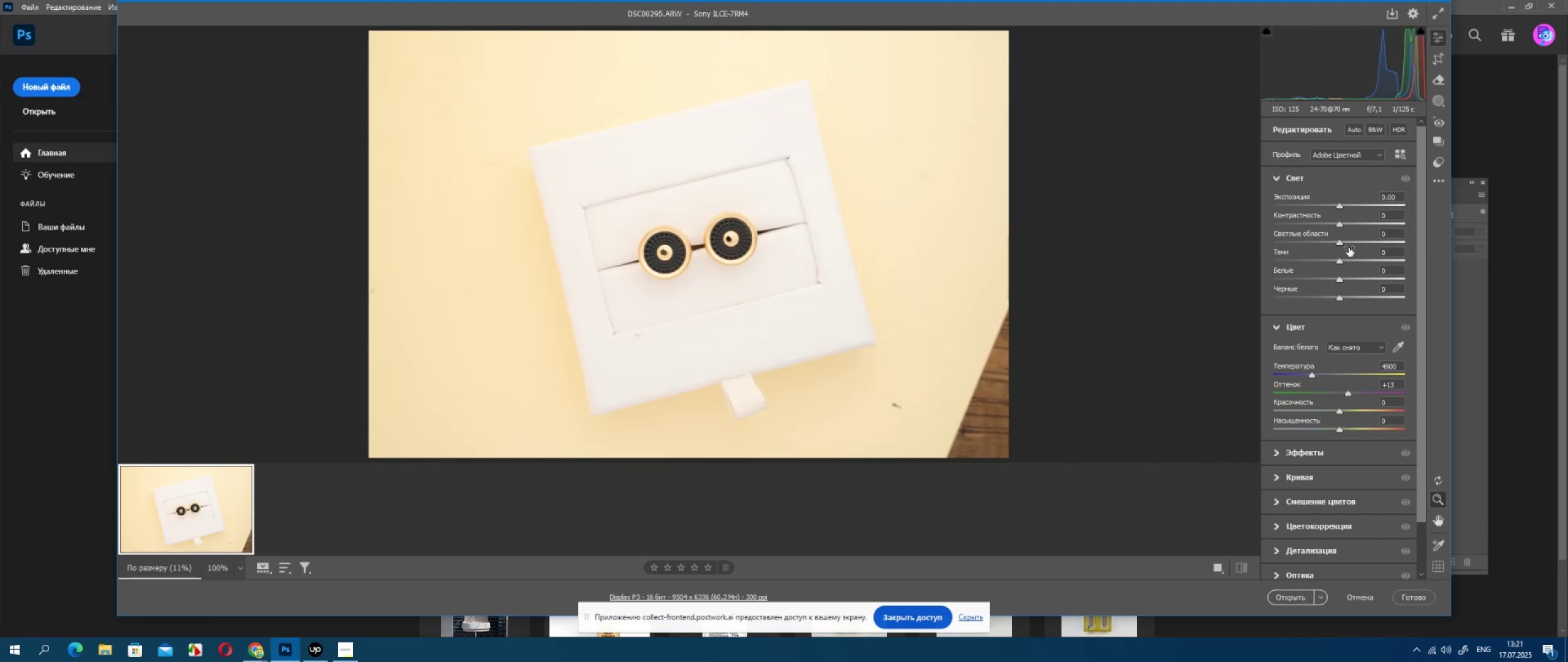 
left_click([1338, 206])
 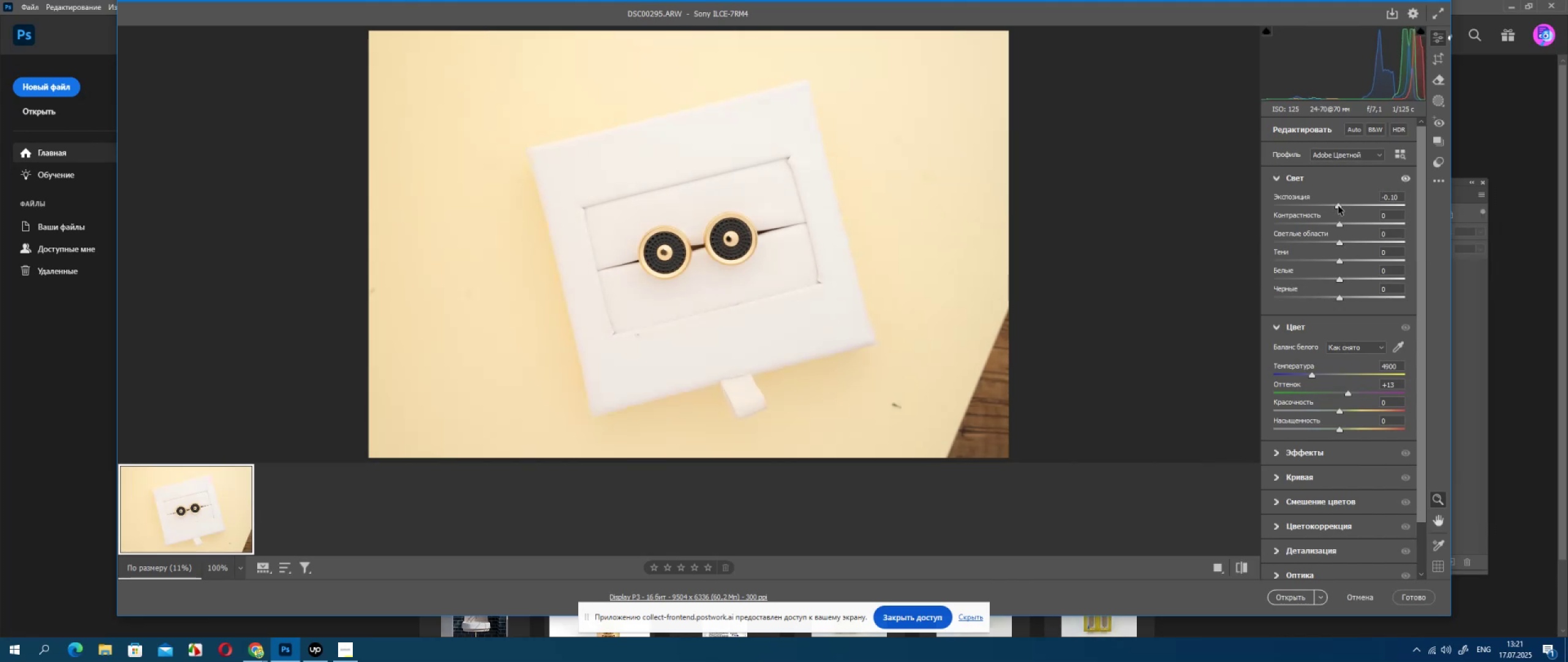 
double_click([1338, 206])
 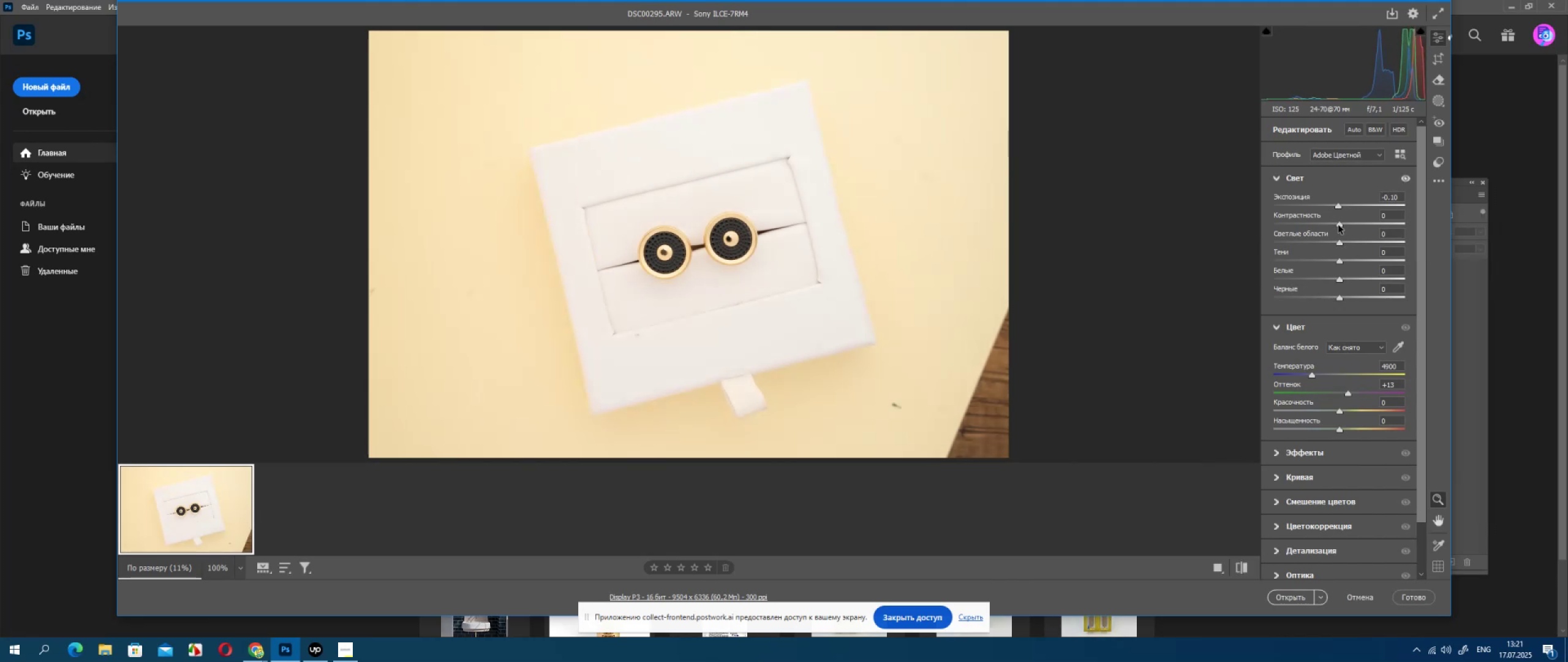 
wait(5.44)
 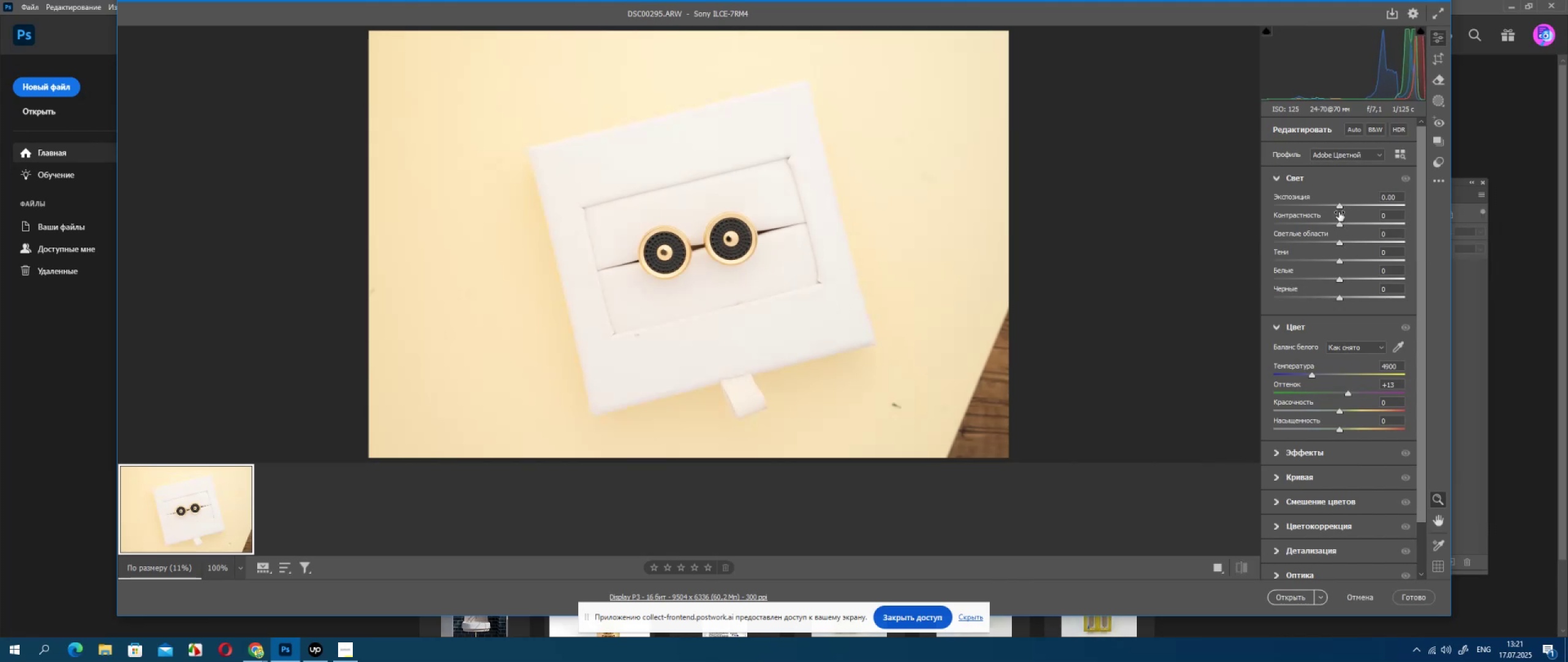 
triple_click([1342, 225])
 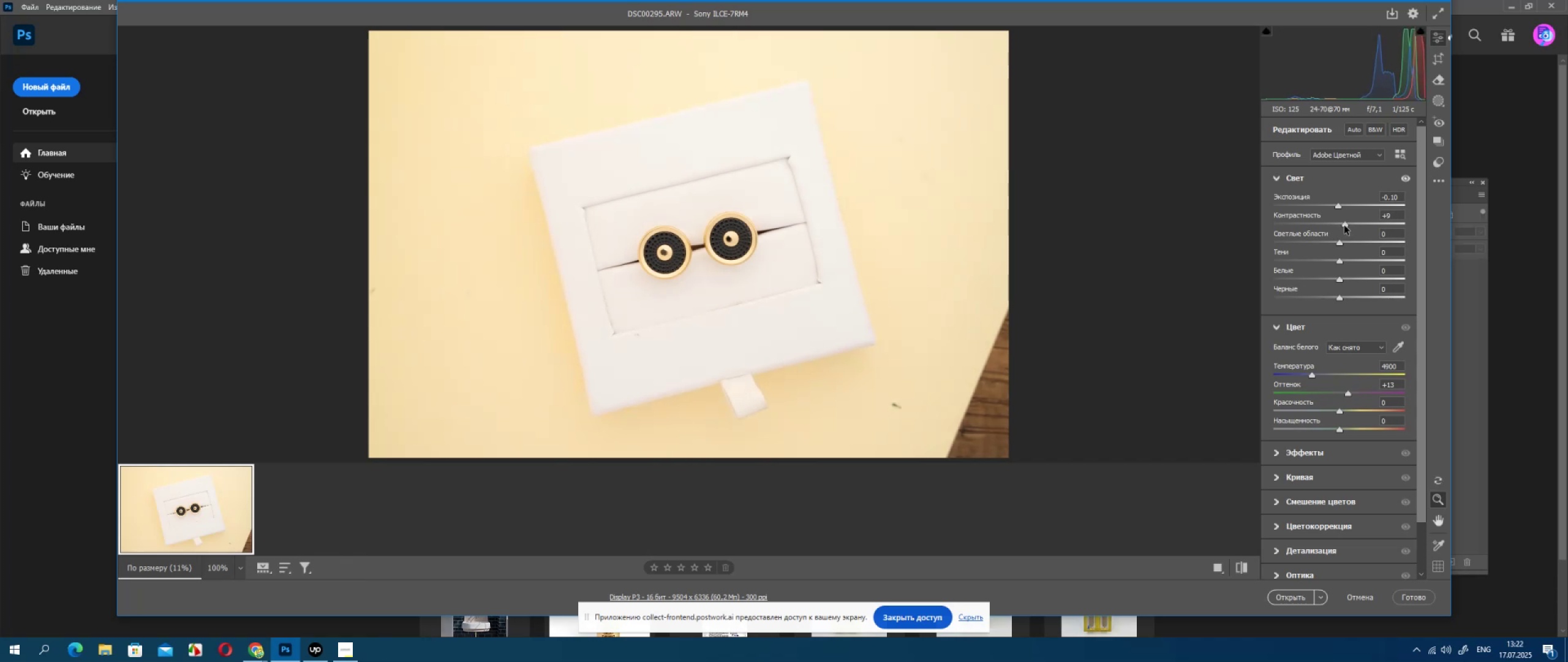 
left_click_drag(start_coordinate=[1393, 215], to_coordinate=[1369, 215])
 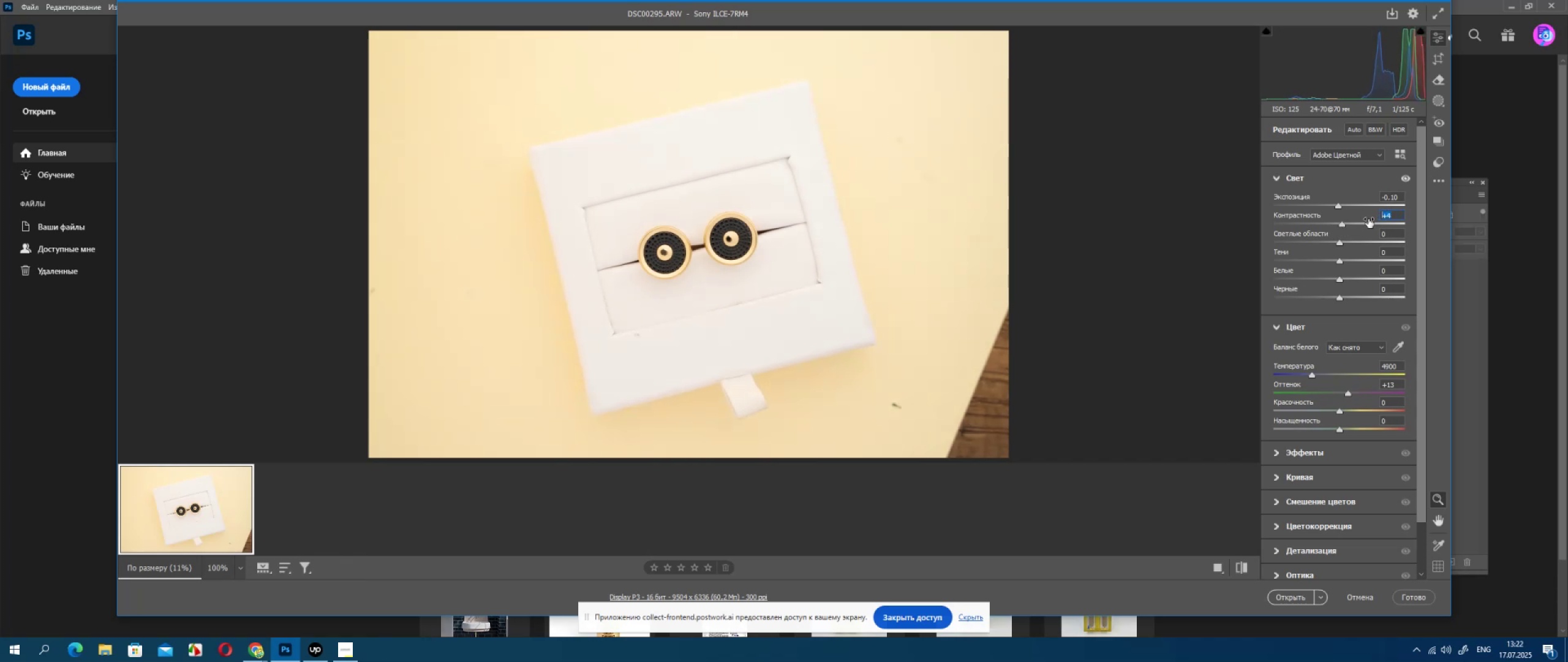 
key(Numpad0)
 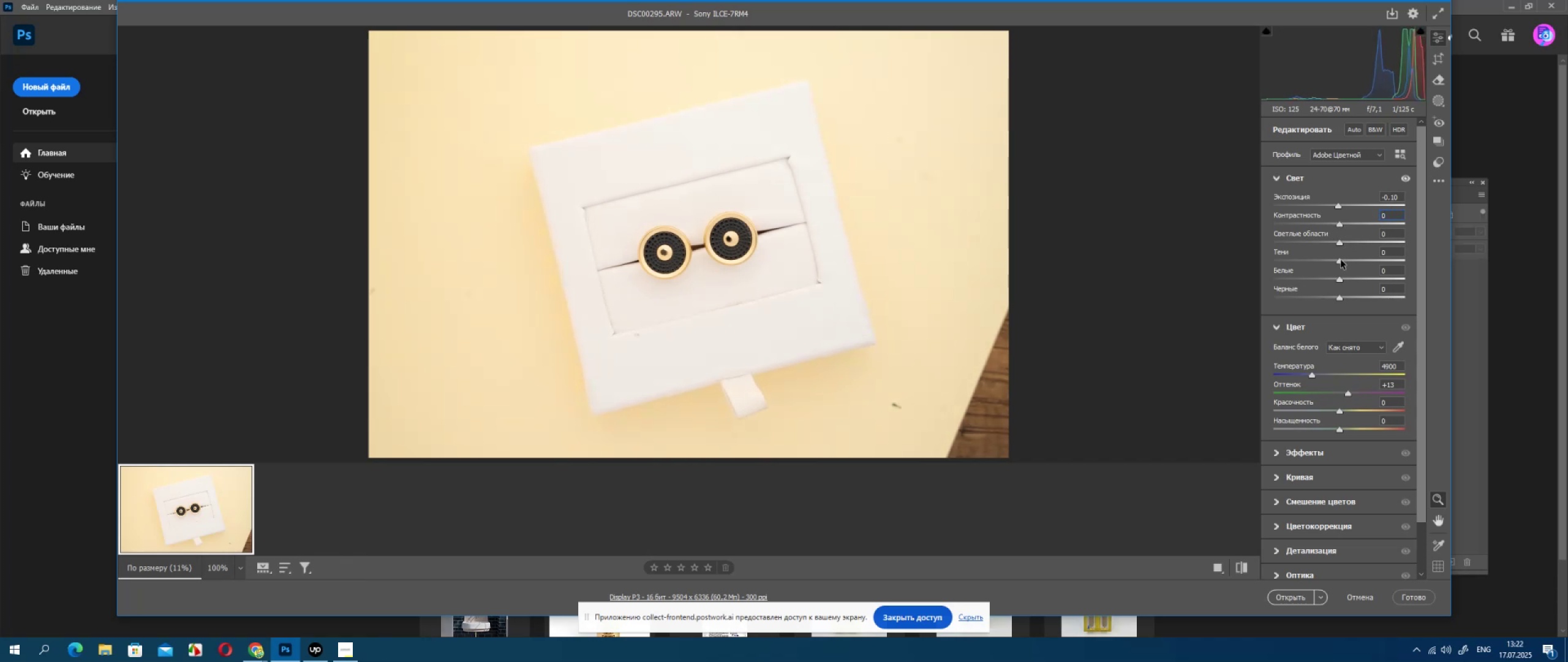 
left_click_drag(start_coordinate=[1341, 260], to_coordinate=[1337, 259])
 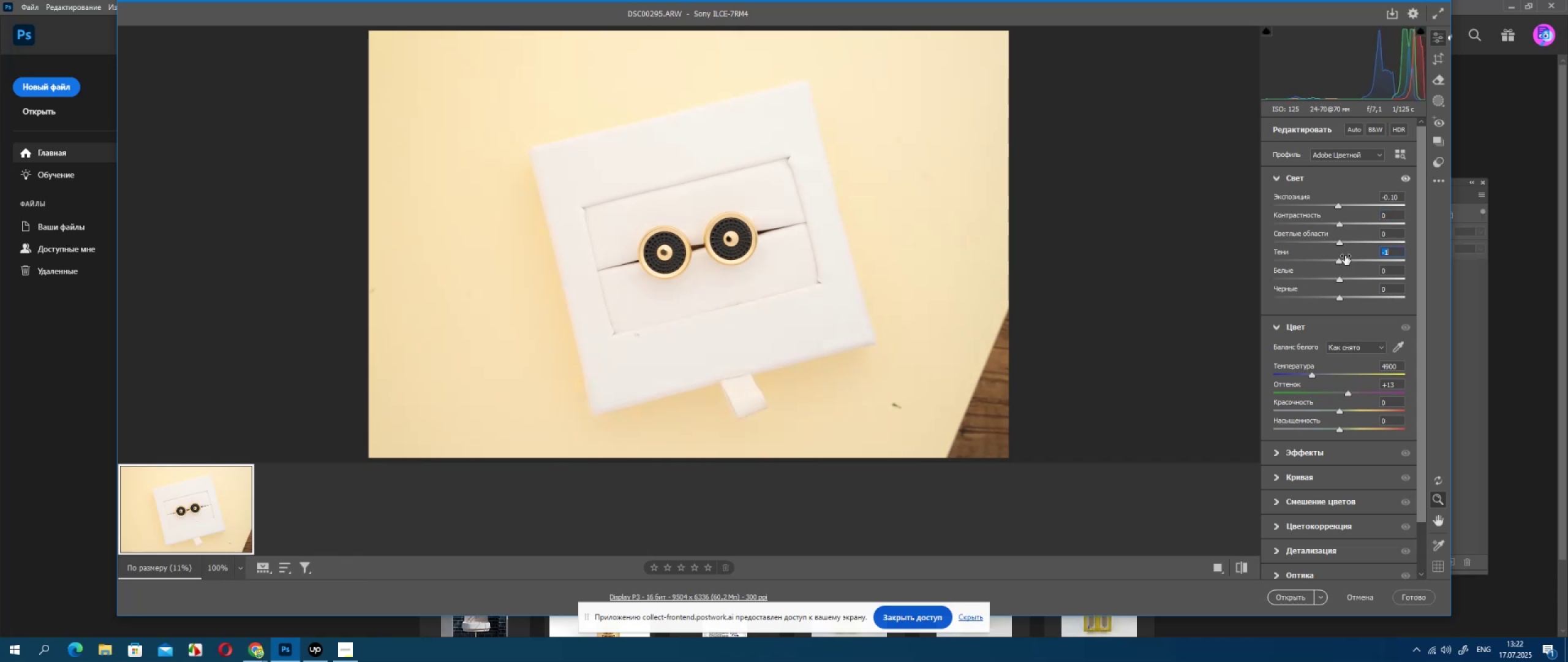 
triple_click([1345, 256])
 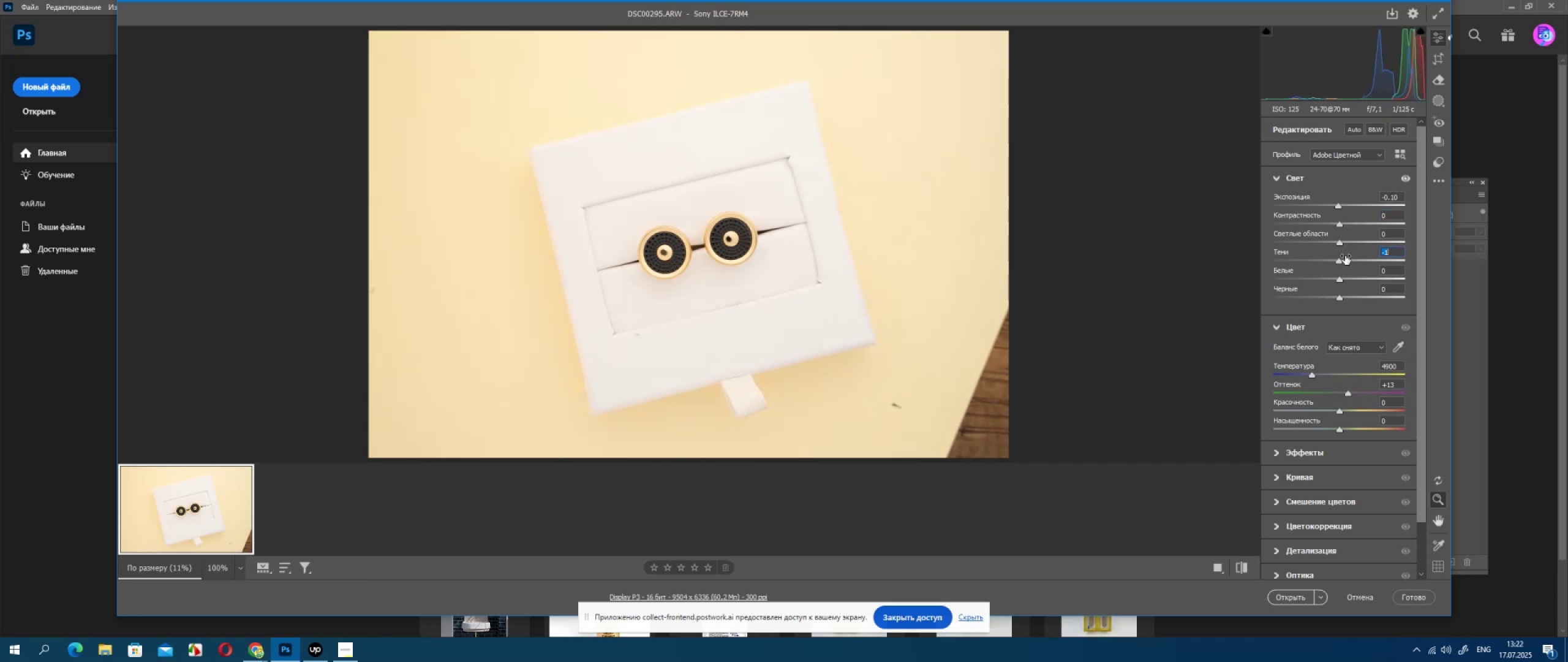 
left_click_drag(start_coordinate=[1345, 256], to_coordinate=[1331, 255])
 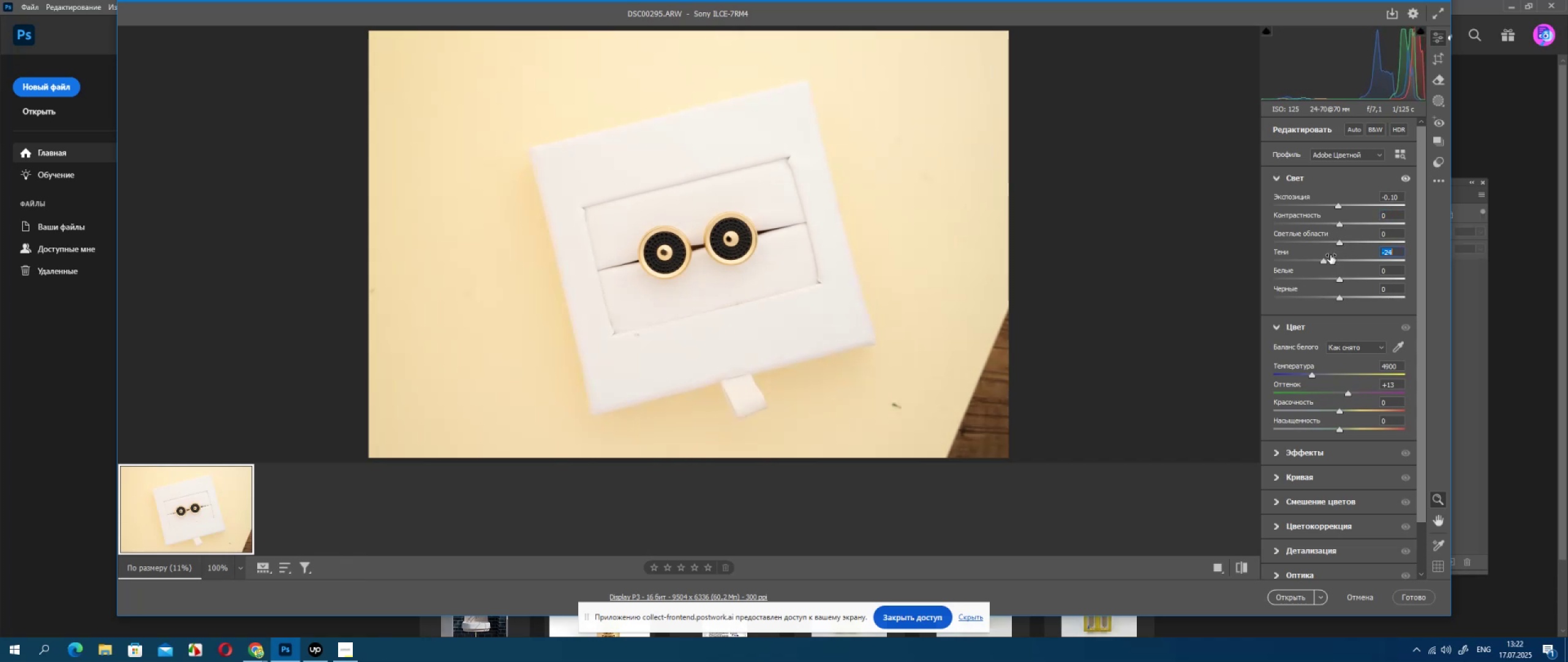 
left_click_drag(start_coordinate=[1330, 255], to_coordinate=[1342, 252])
 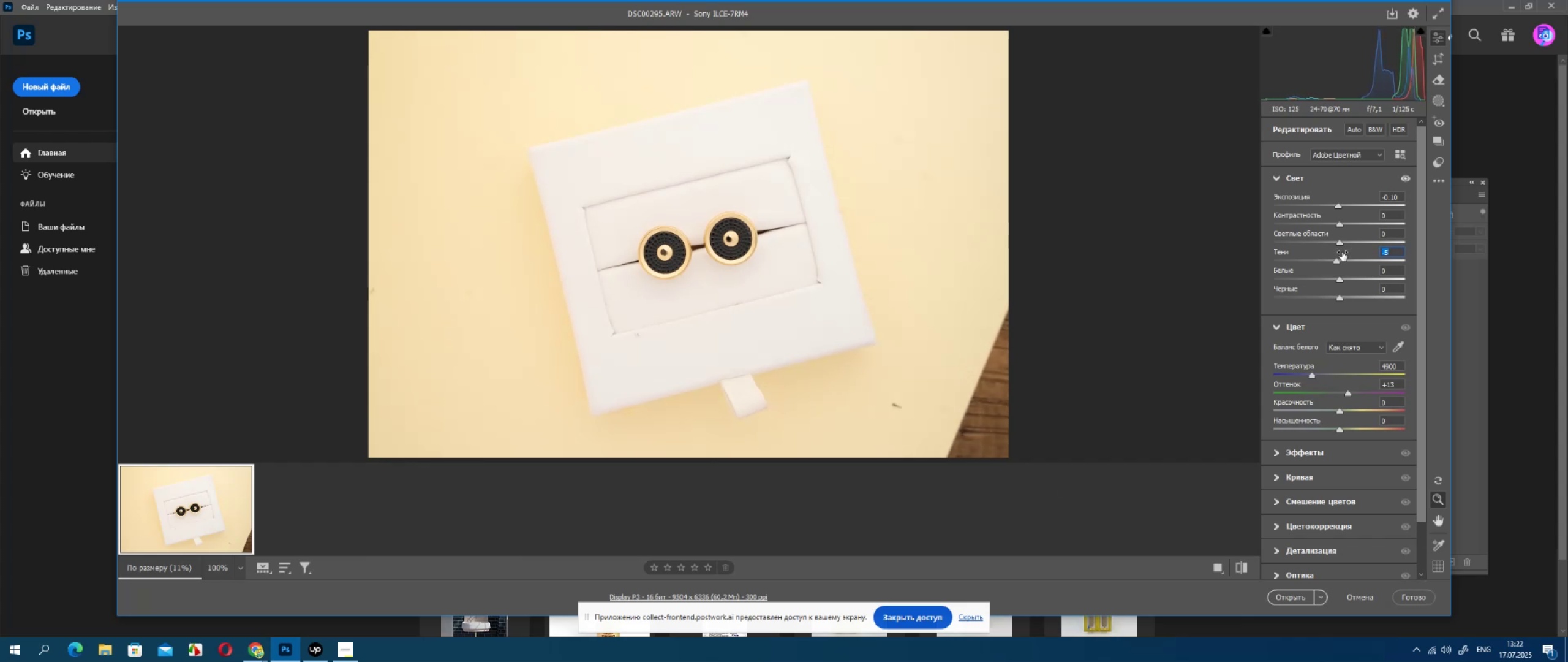 
left_click([1342, 252])
 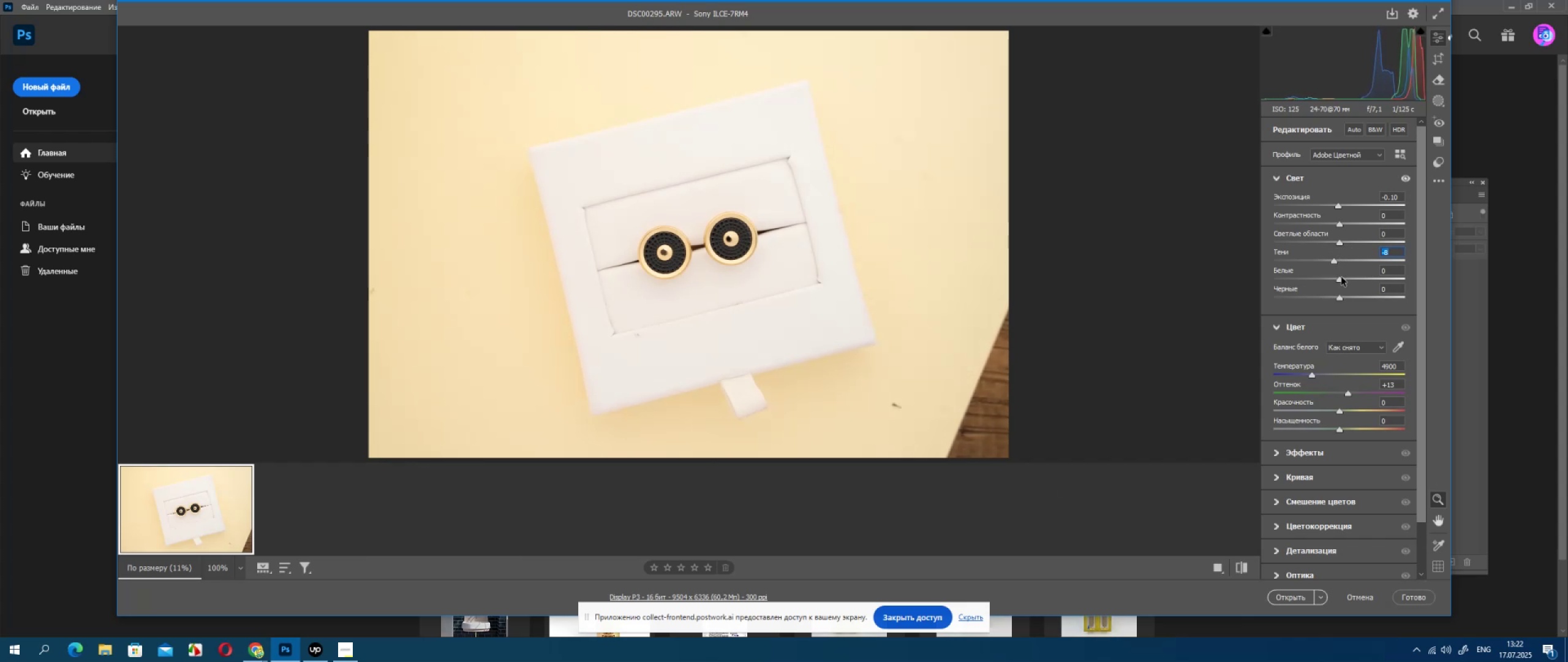 
double_click([1338, 277])
 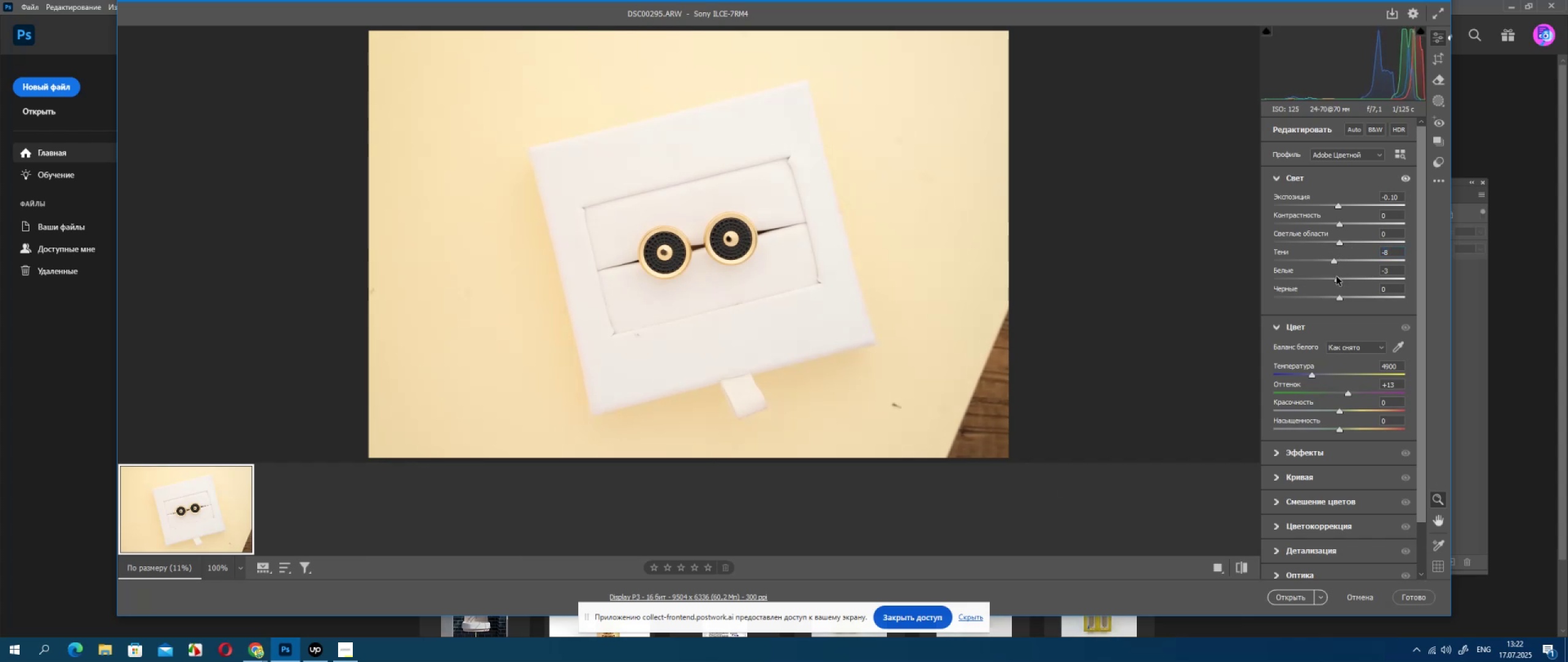 
triple_click([1336, 276])
 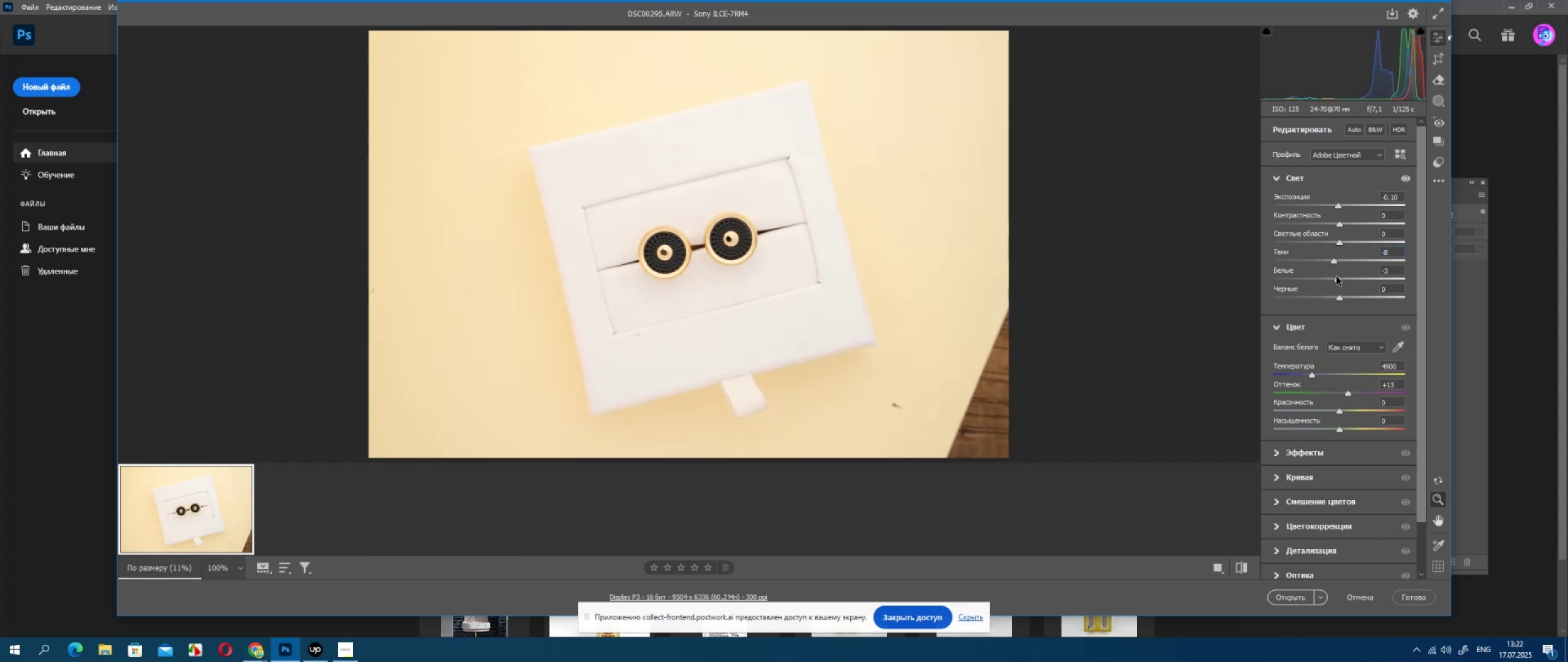 
triple_click([1336, 276])
 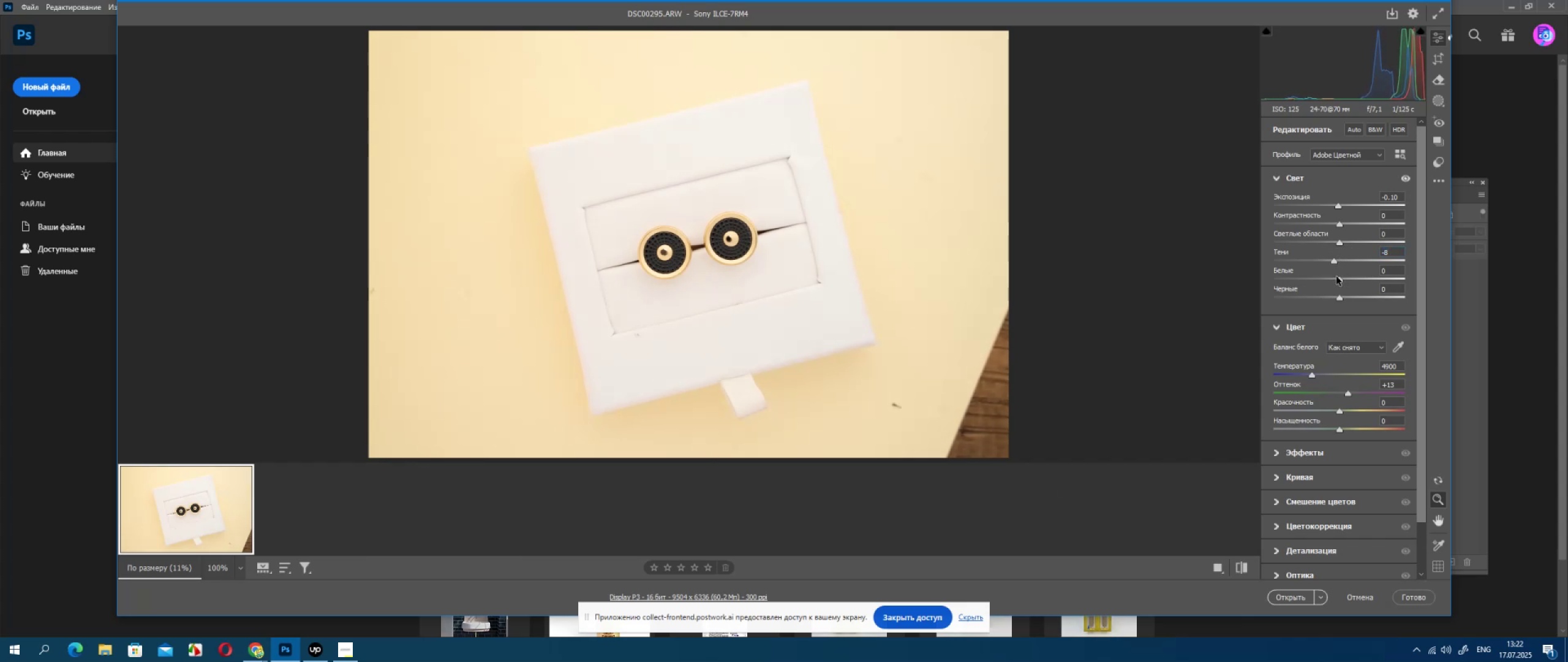 
triple_click([1336, 276])
 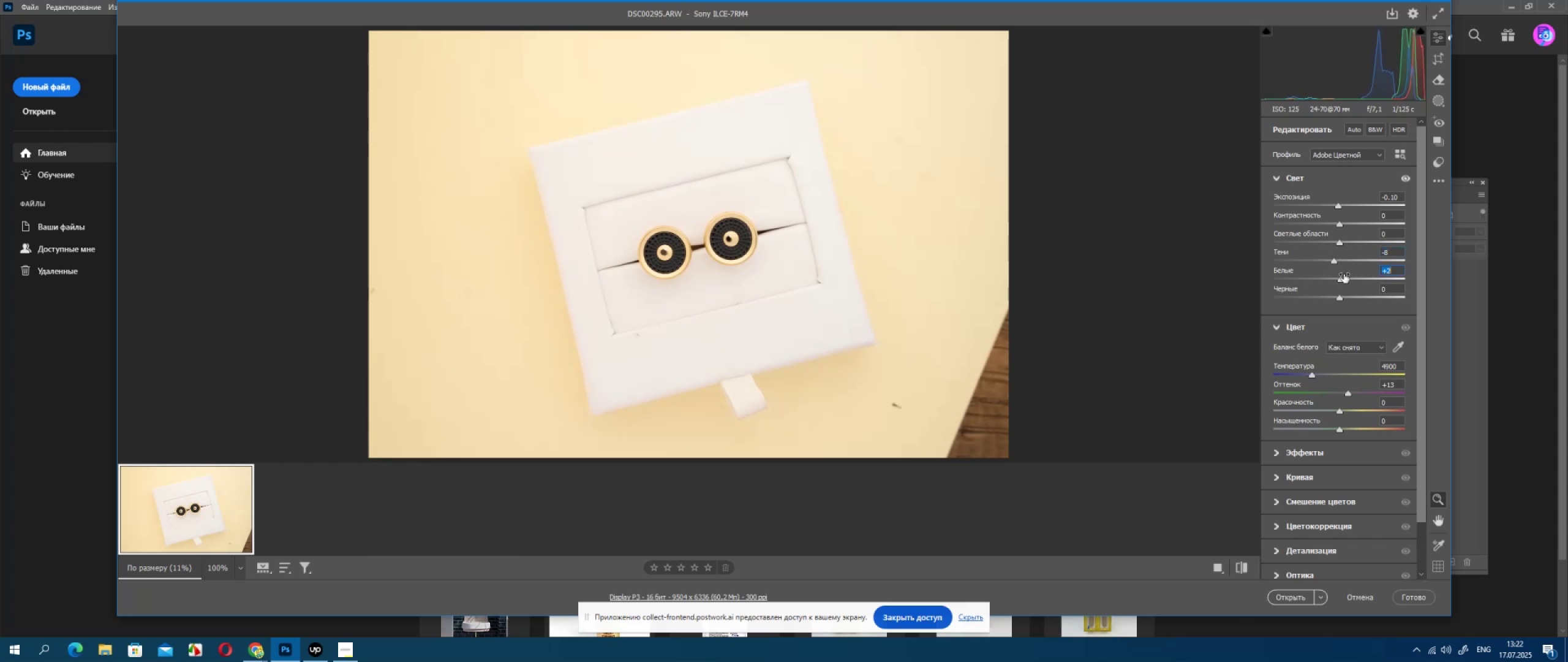 
triple_click([1345, 273])
 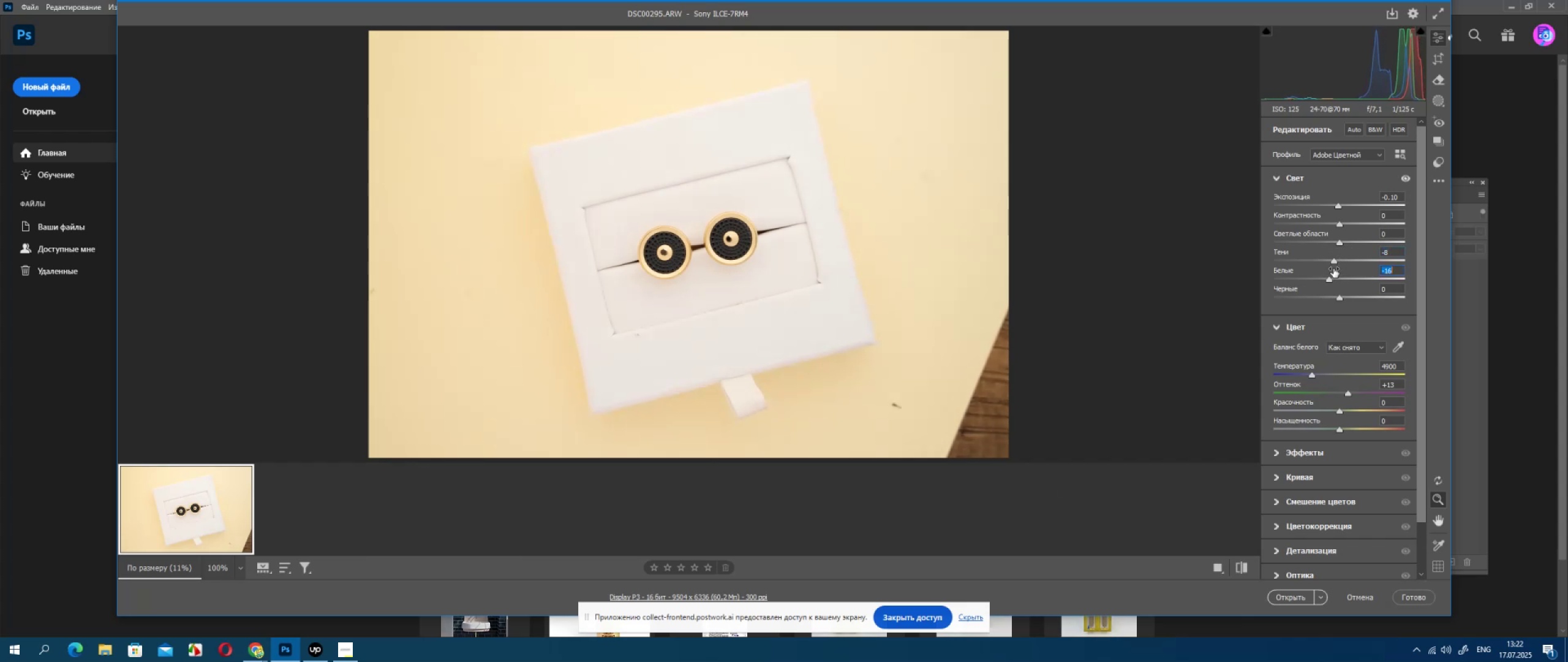 
left_click_drag(start_coordinate=[1332, 268], to_coordinate=[1348, 265])
 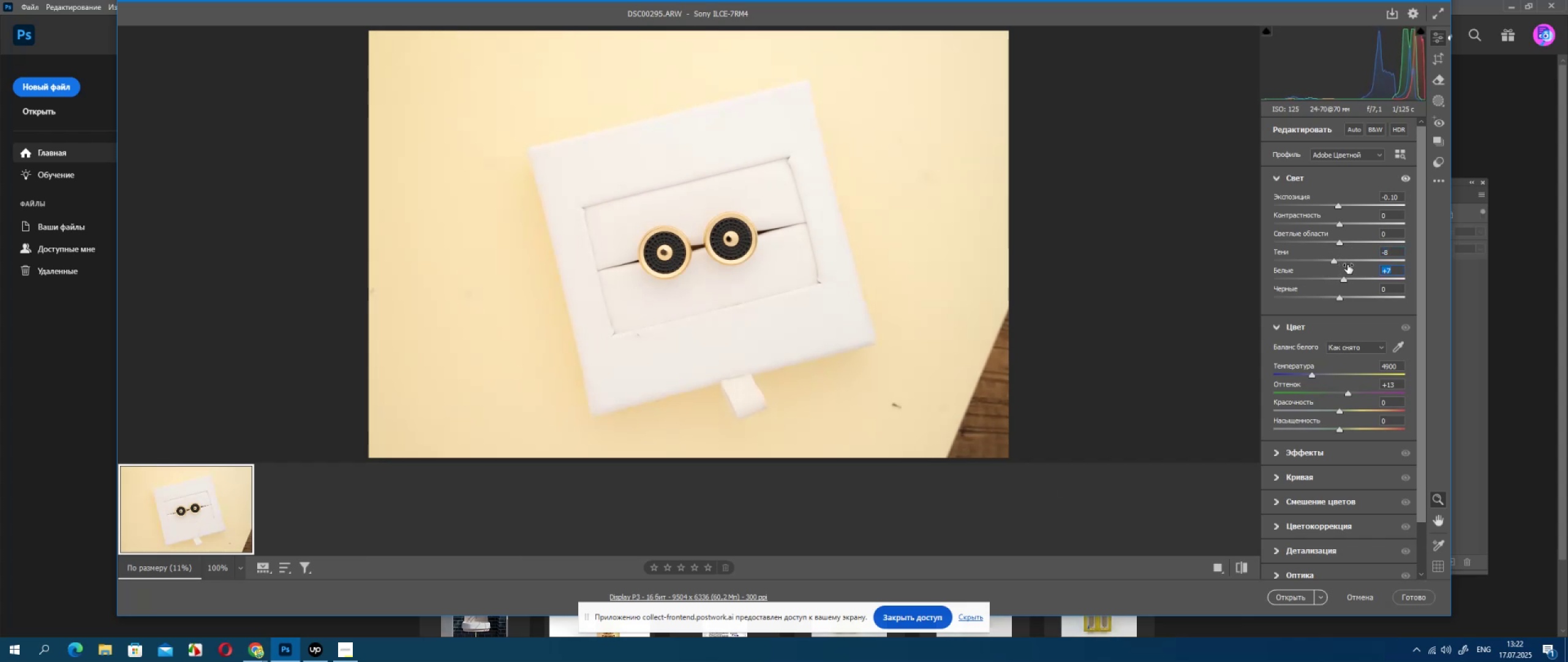 
left_click_drag(start_coordinate=[1348, 265], to_coordinate=[1339, 265])
 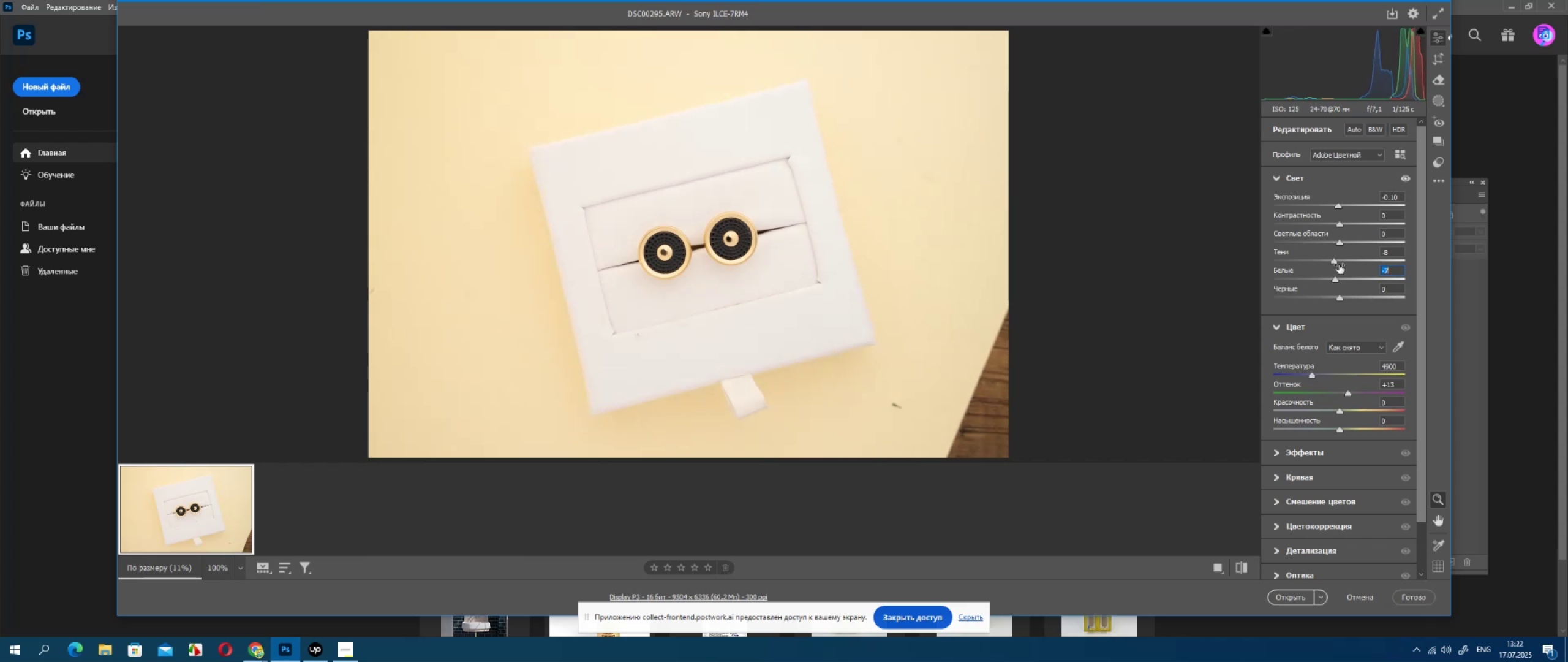 
left_click_drag(start_coordinate=[1339, 265], to_coordinate=[1349, 264])
 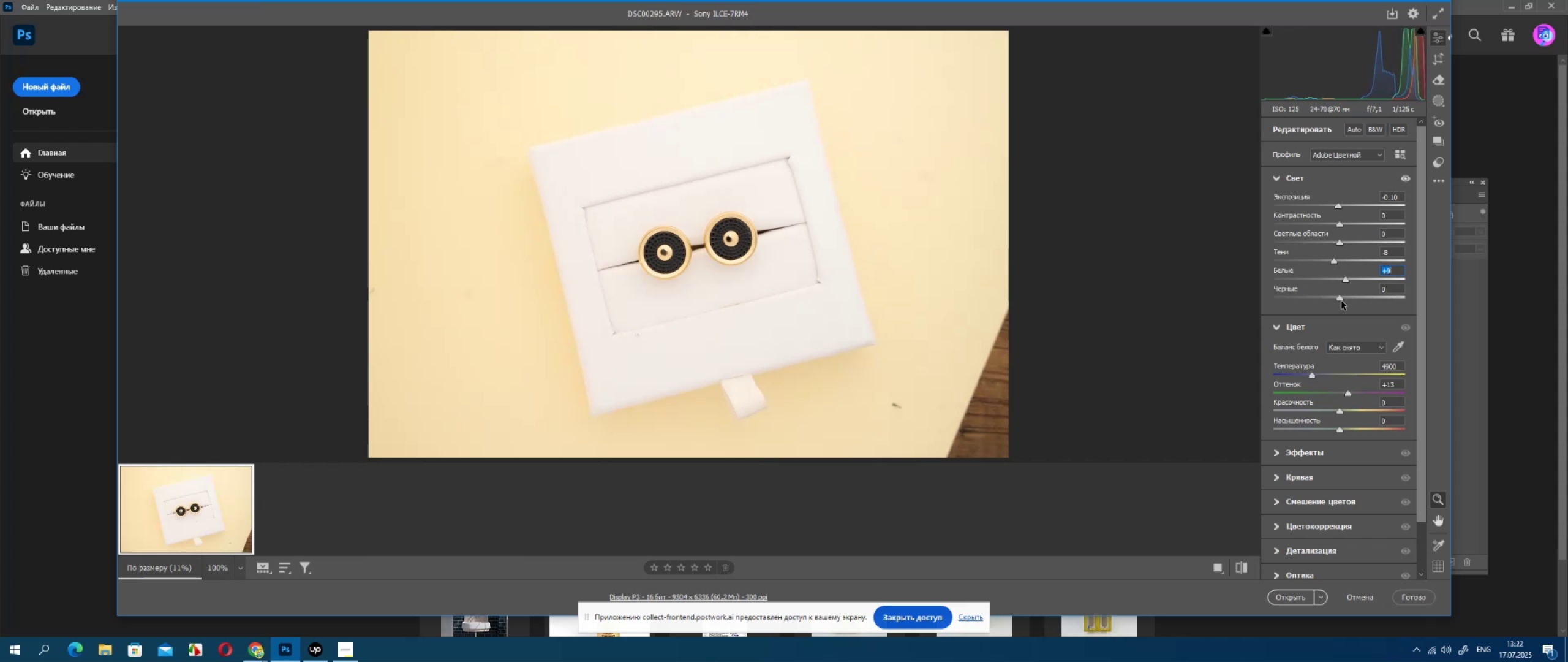 
left_click_drag(start_coordinate=[1340, 300], to_coordinate=[1347, 288])
 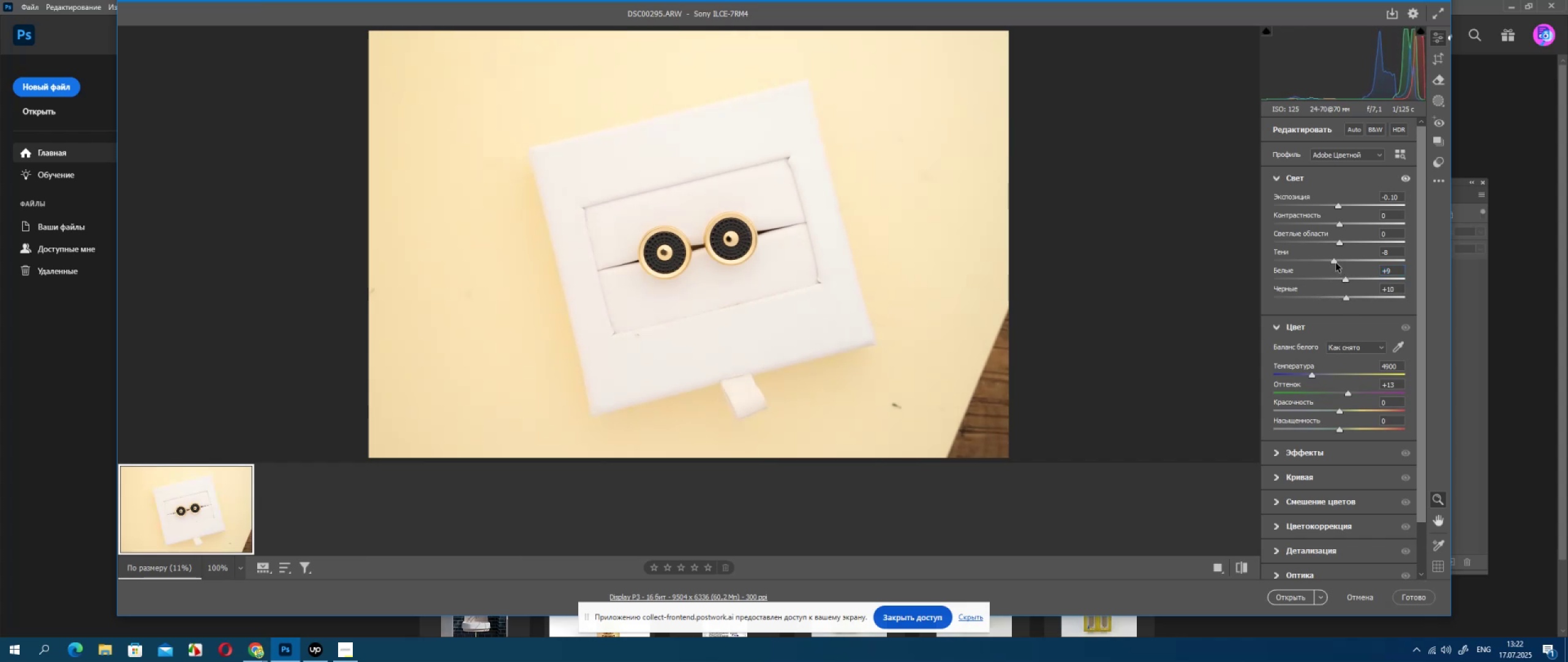 
left_click([1336, 263])
 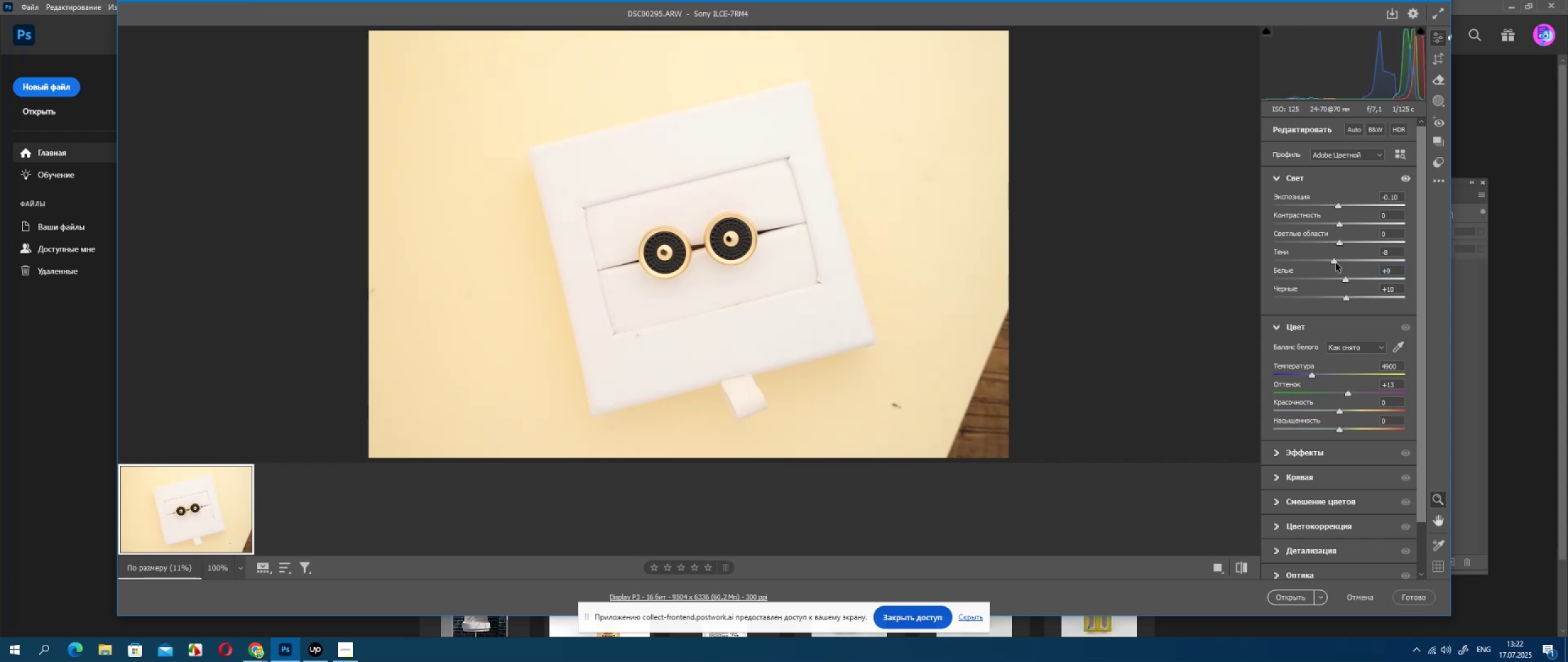 
left_click_drag(start_coordinate=[1336, 263], to_coordinate=[1329, 263])
 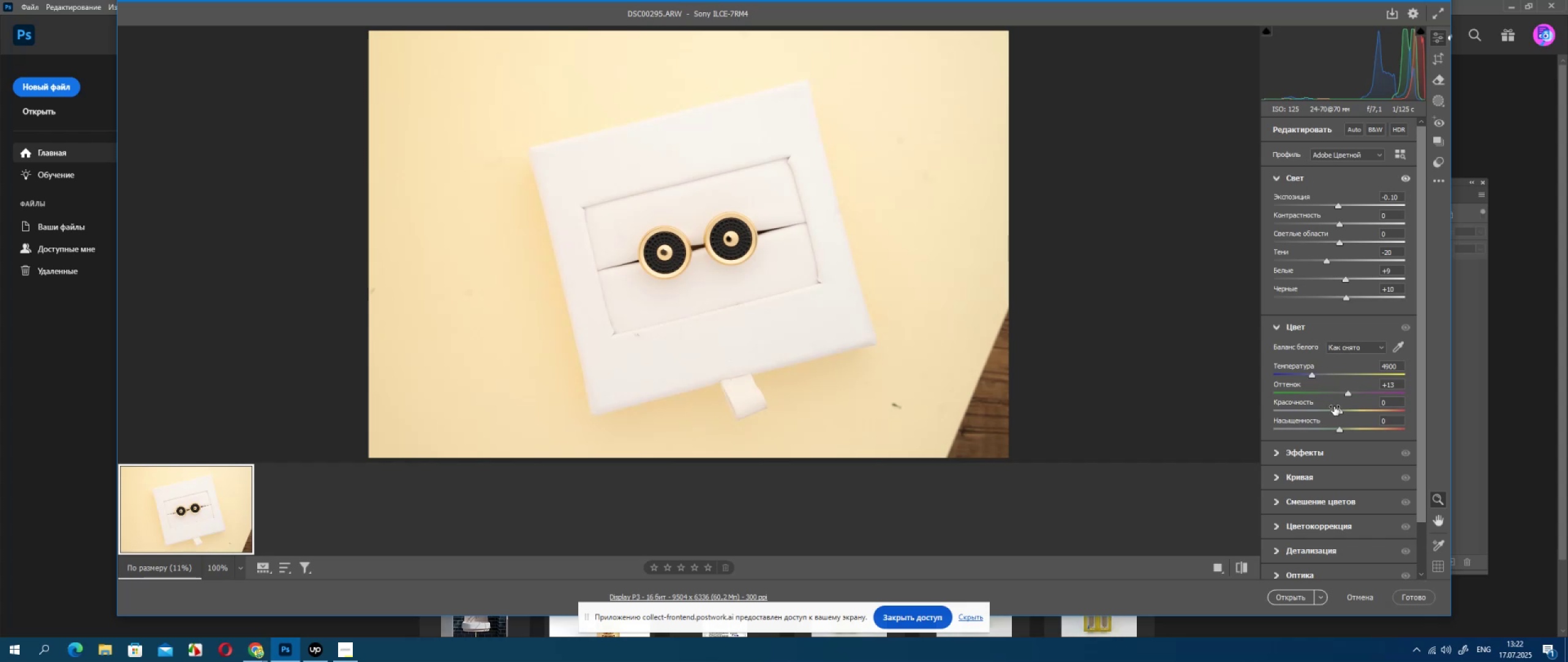 
left_click([1396, 352])
 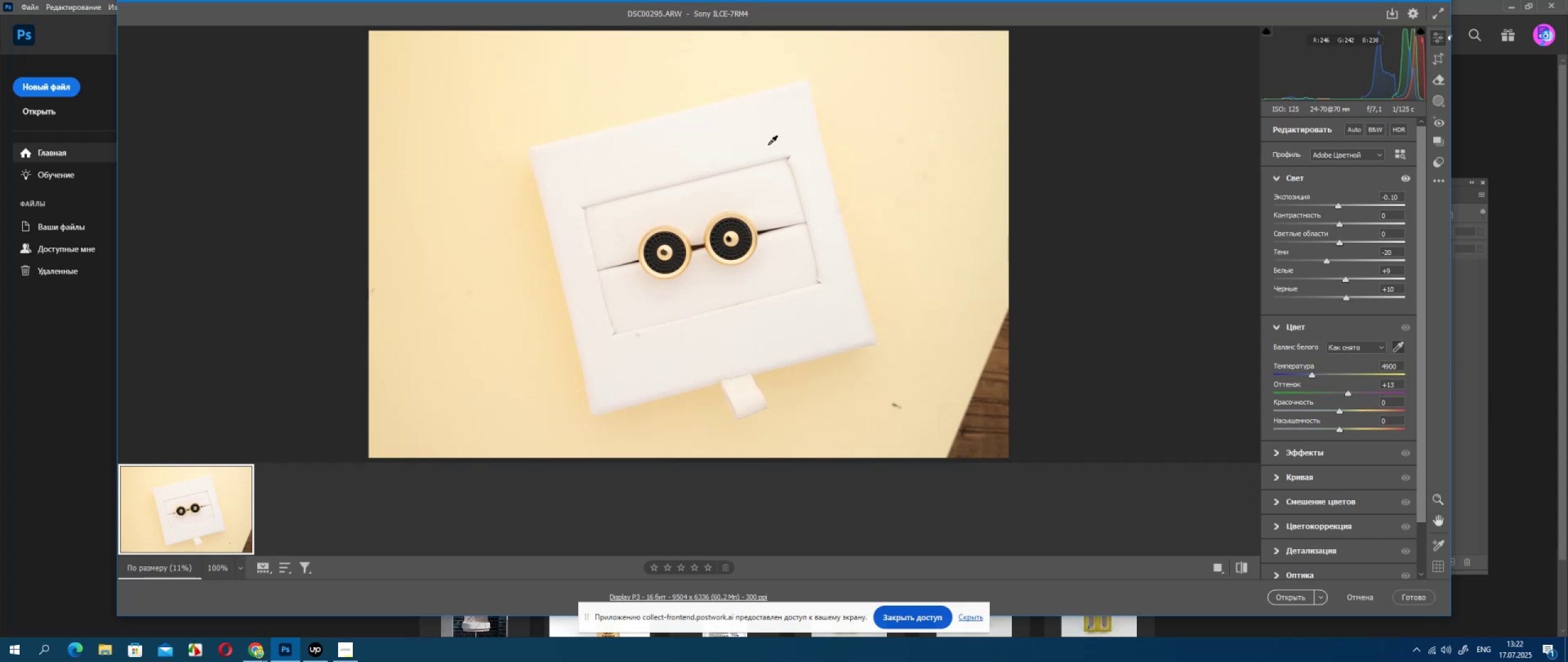 
left_click([768, 145])
 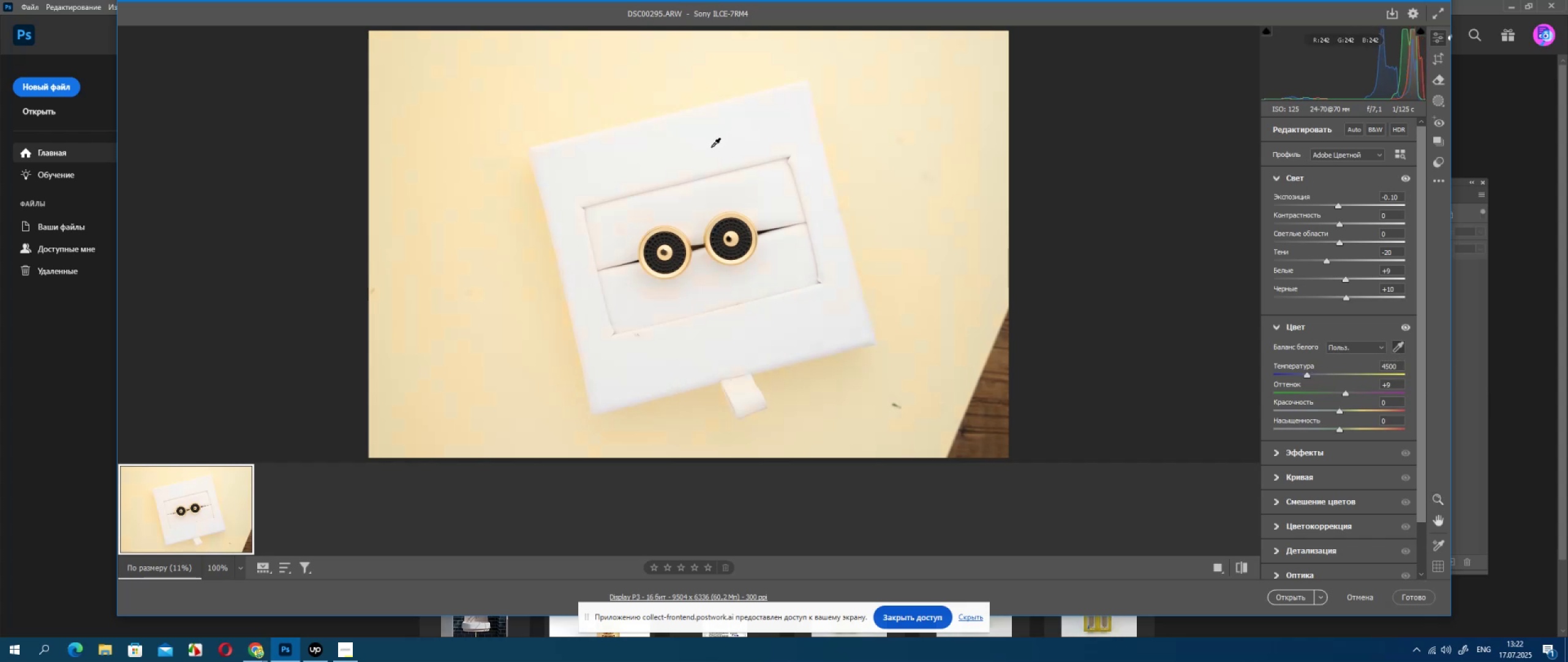 
left_click([707, 154])
 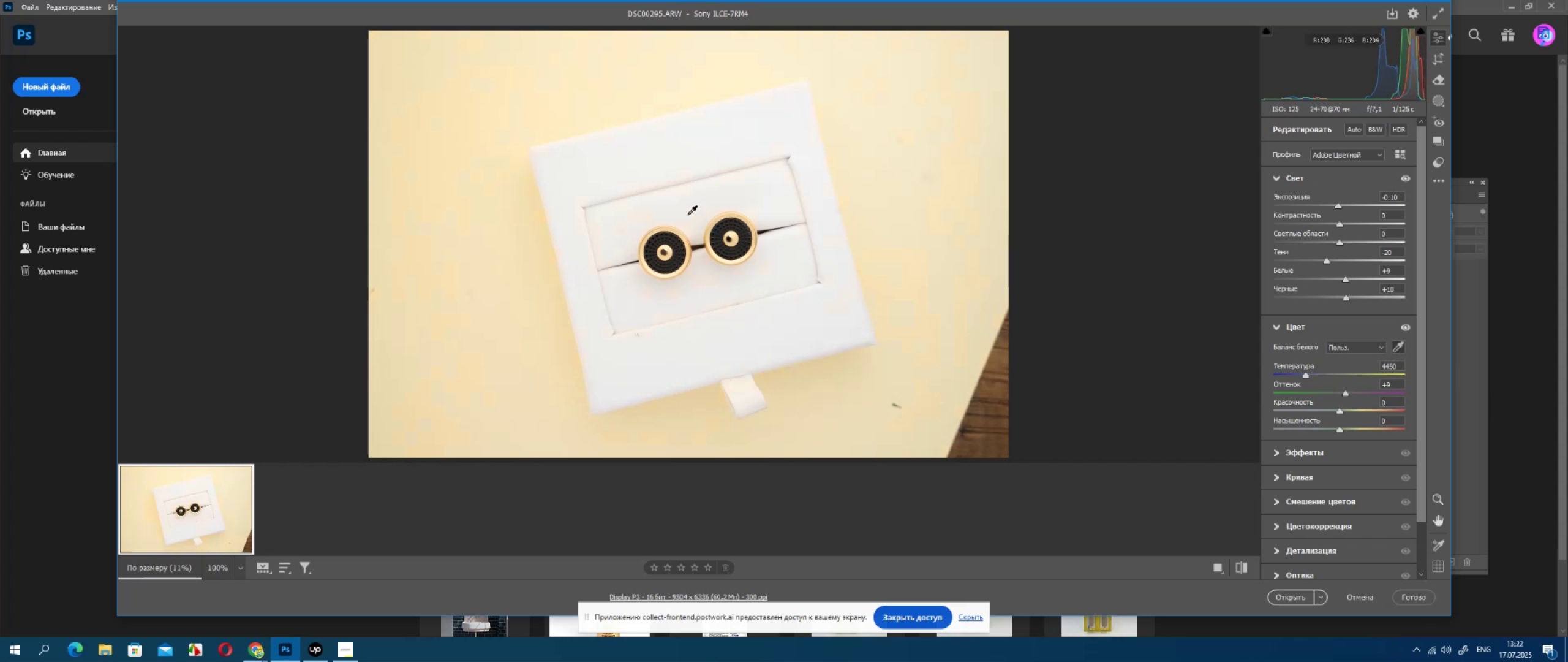 
left_click([688, 215])
 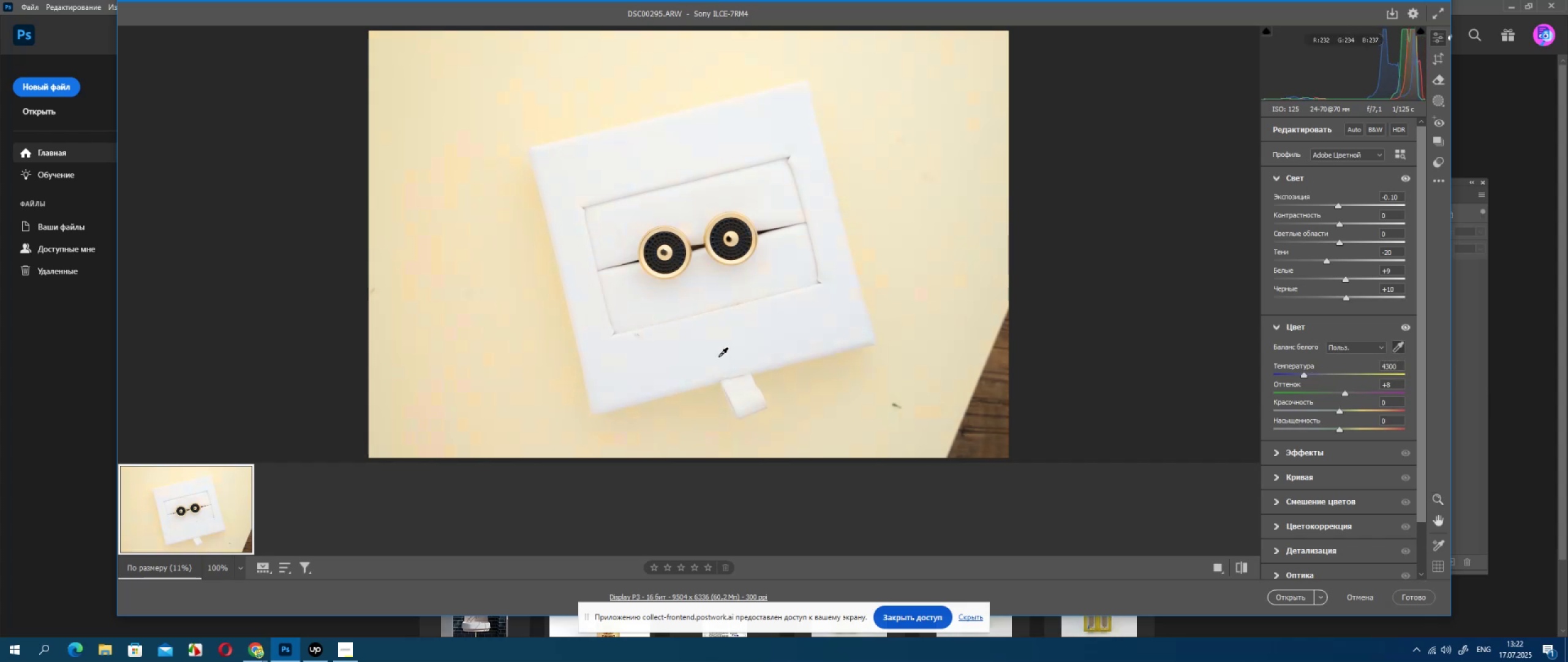 
left_click([718, 357])
 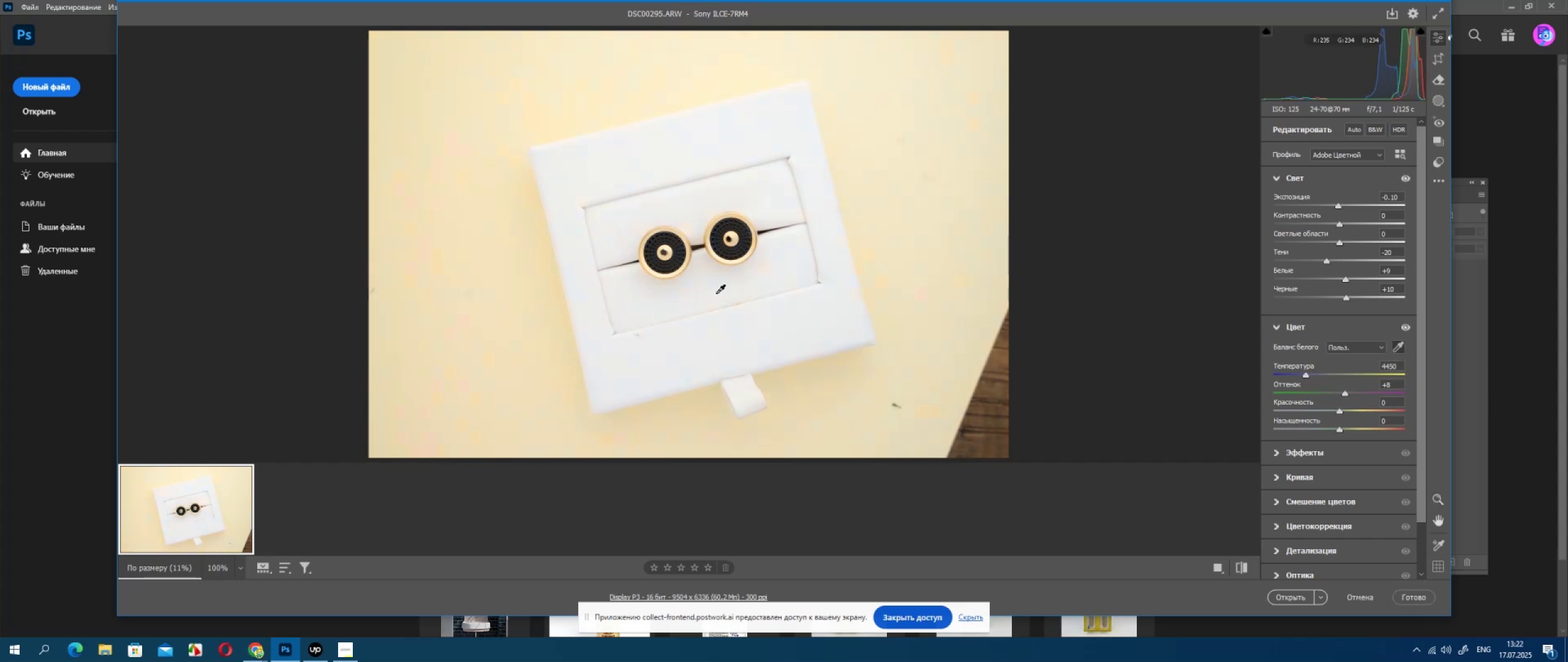 
left_click([716, 294])
 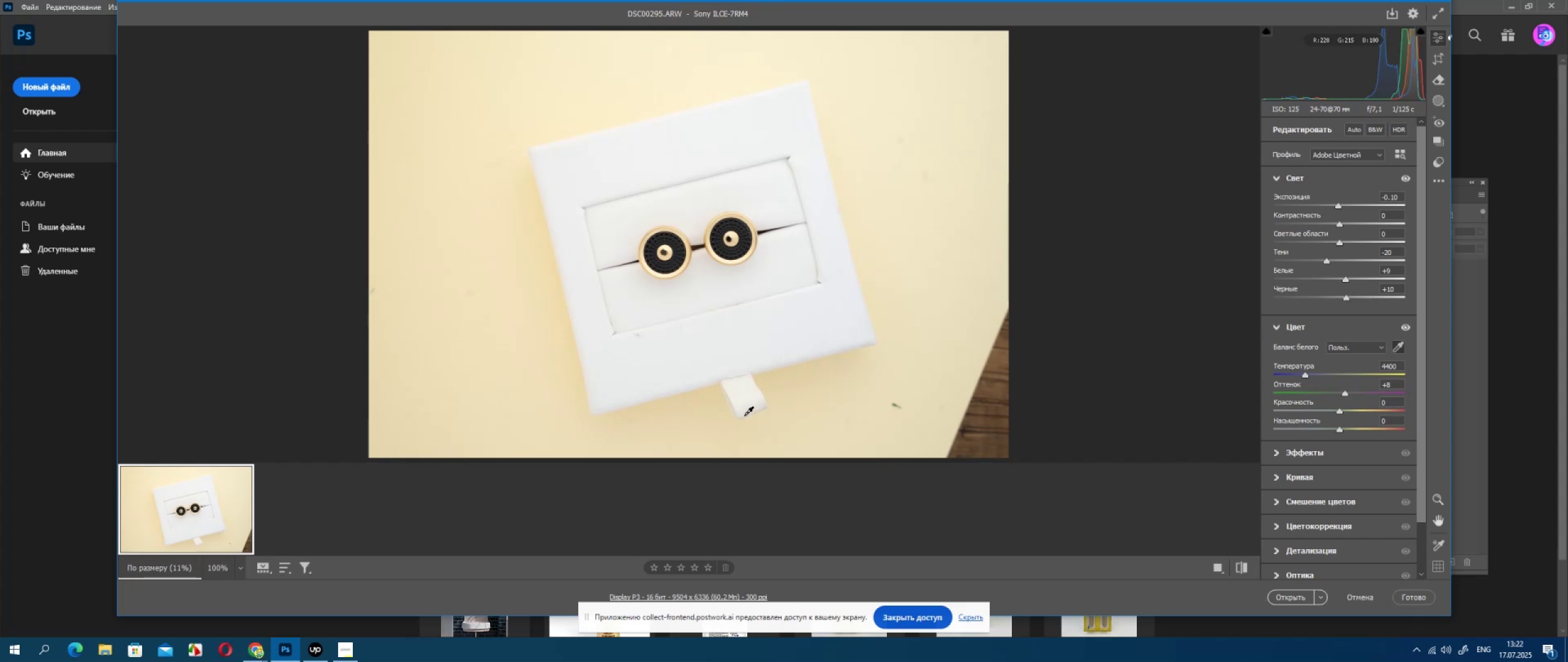 
left_click([749, 402])
 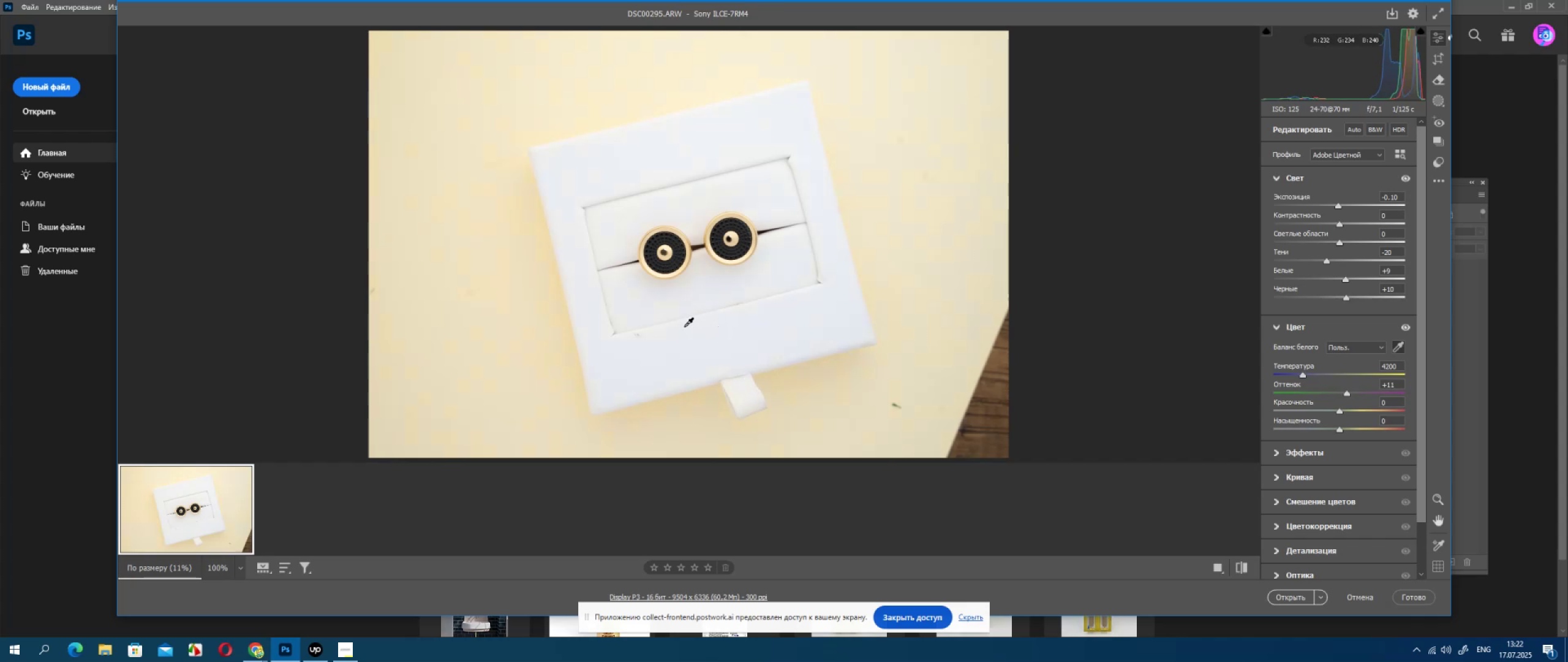 
left_click([673, 302])
 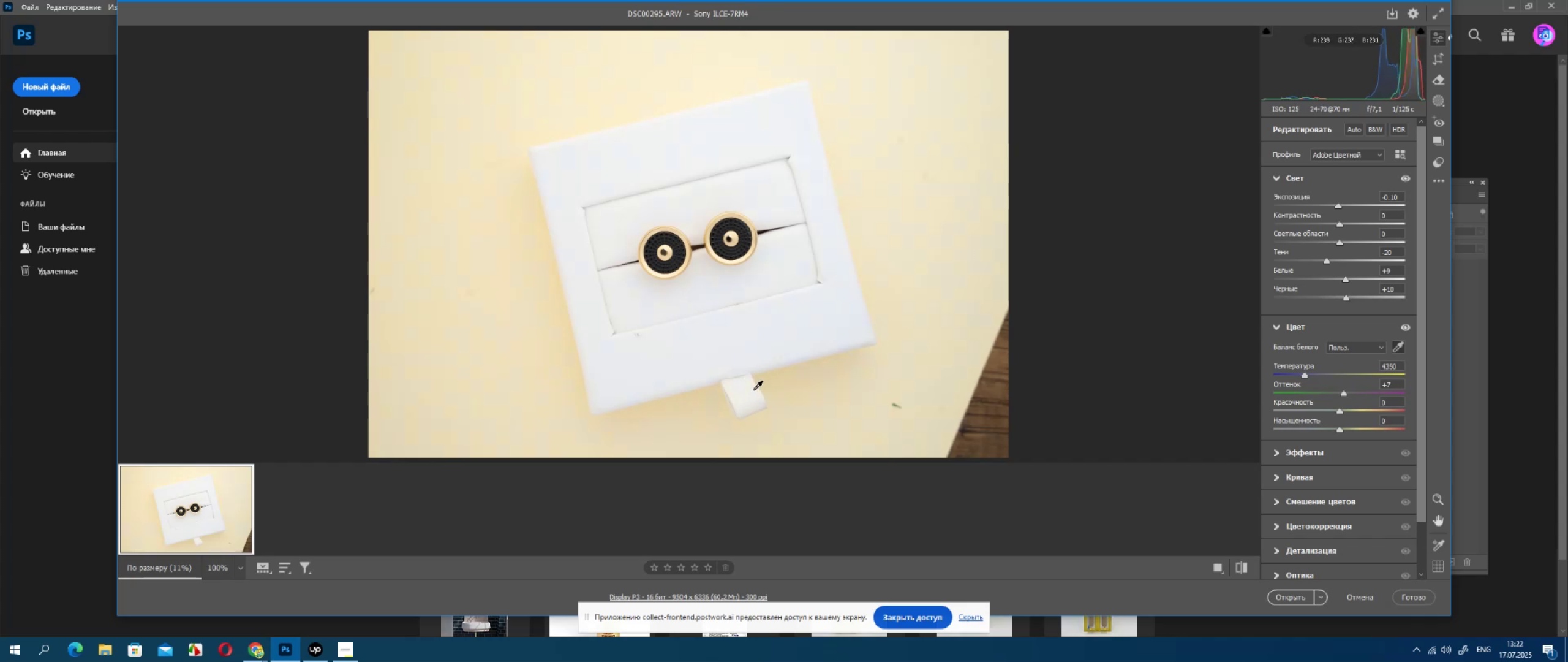 
left_click([753, 393])
 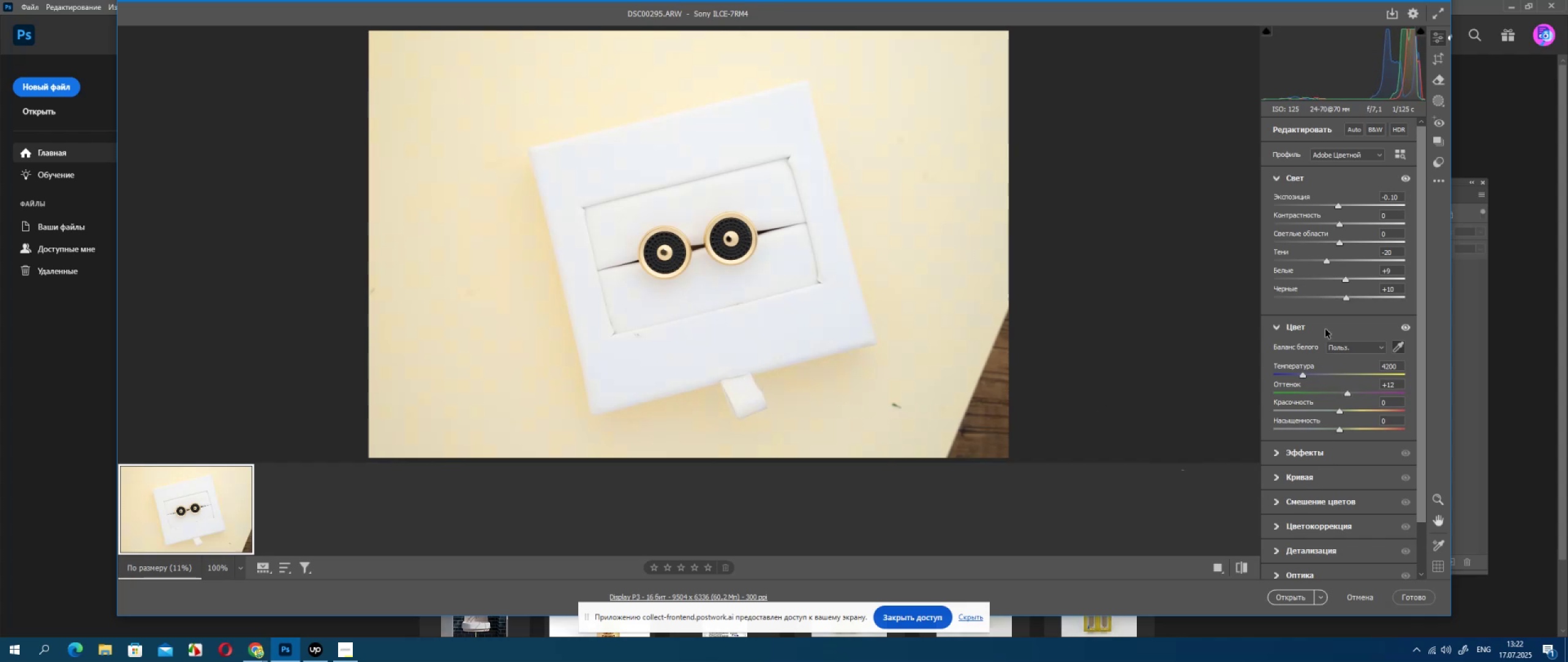 
wait(7.17)
 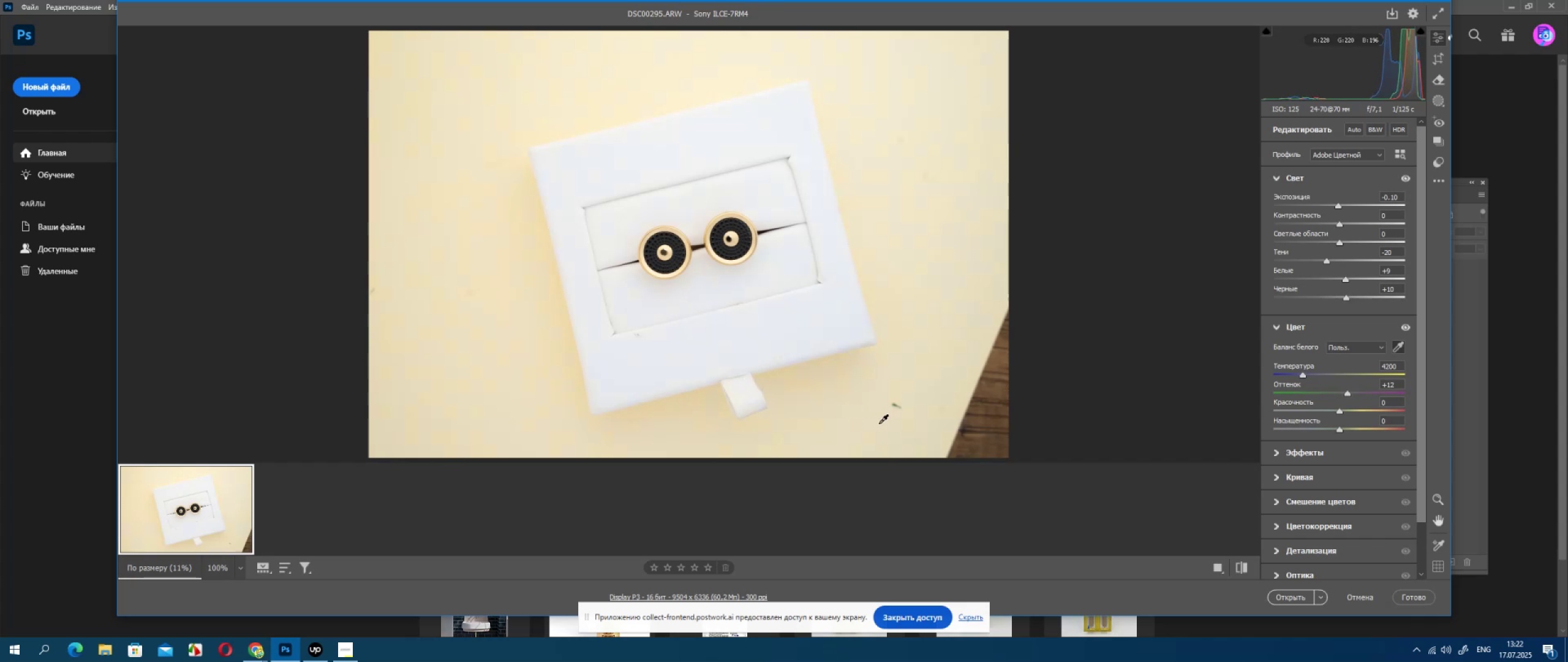 
scroll: coordinate [1317, 536], scroll_direction: down, amount: 3.0
 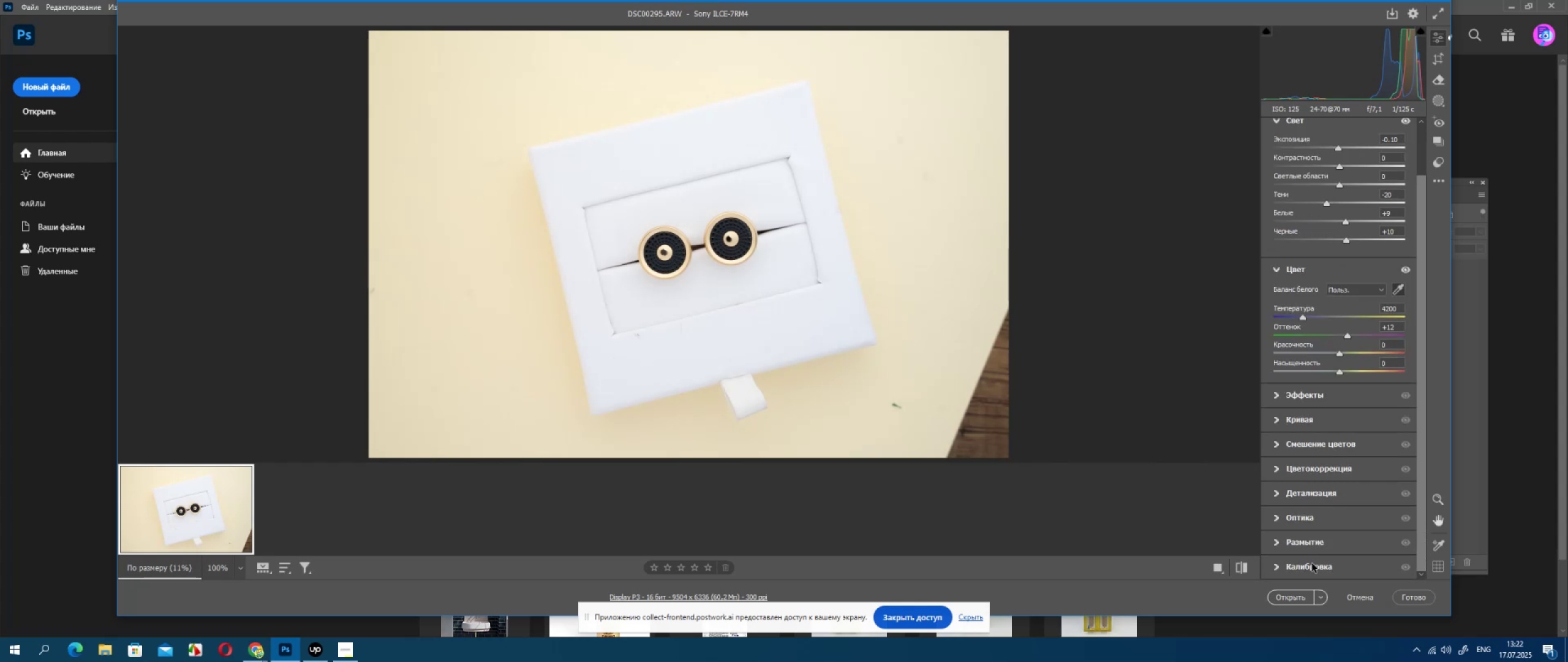 
left_click([1312, 563])
 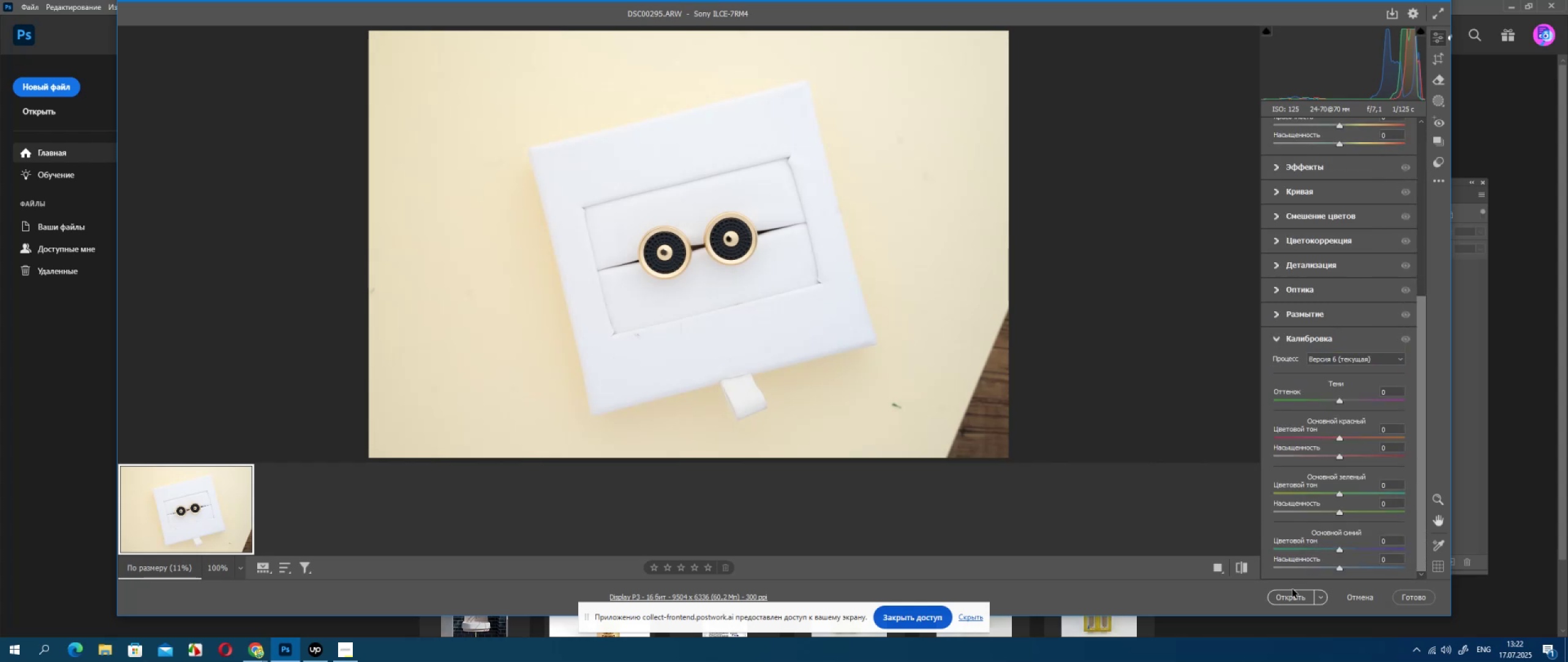 
left_click([1292, 593])
 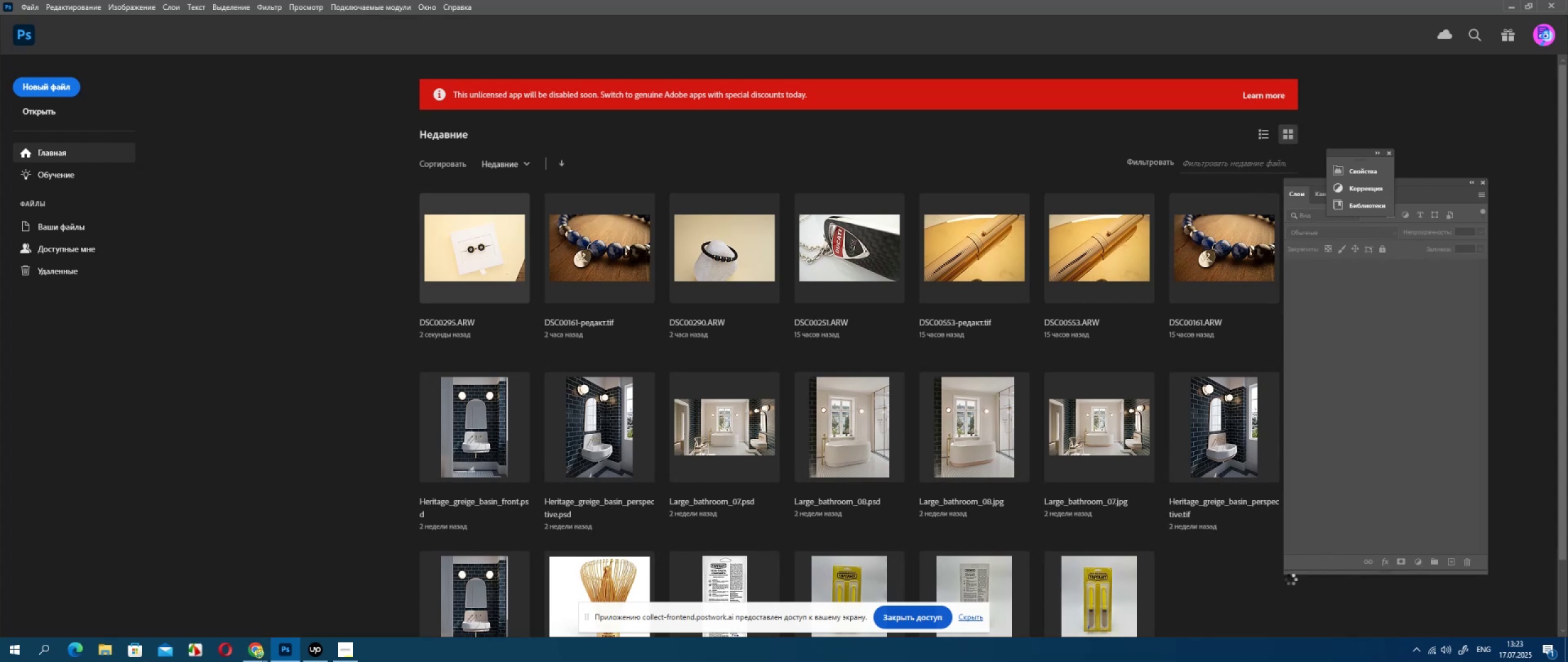 
wait(6.85)
 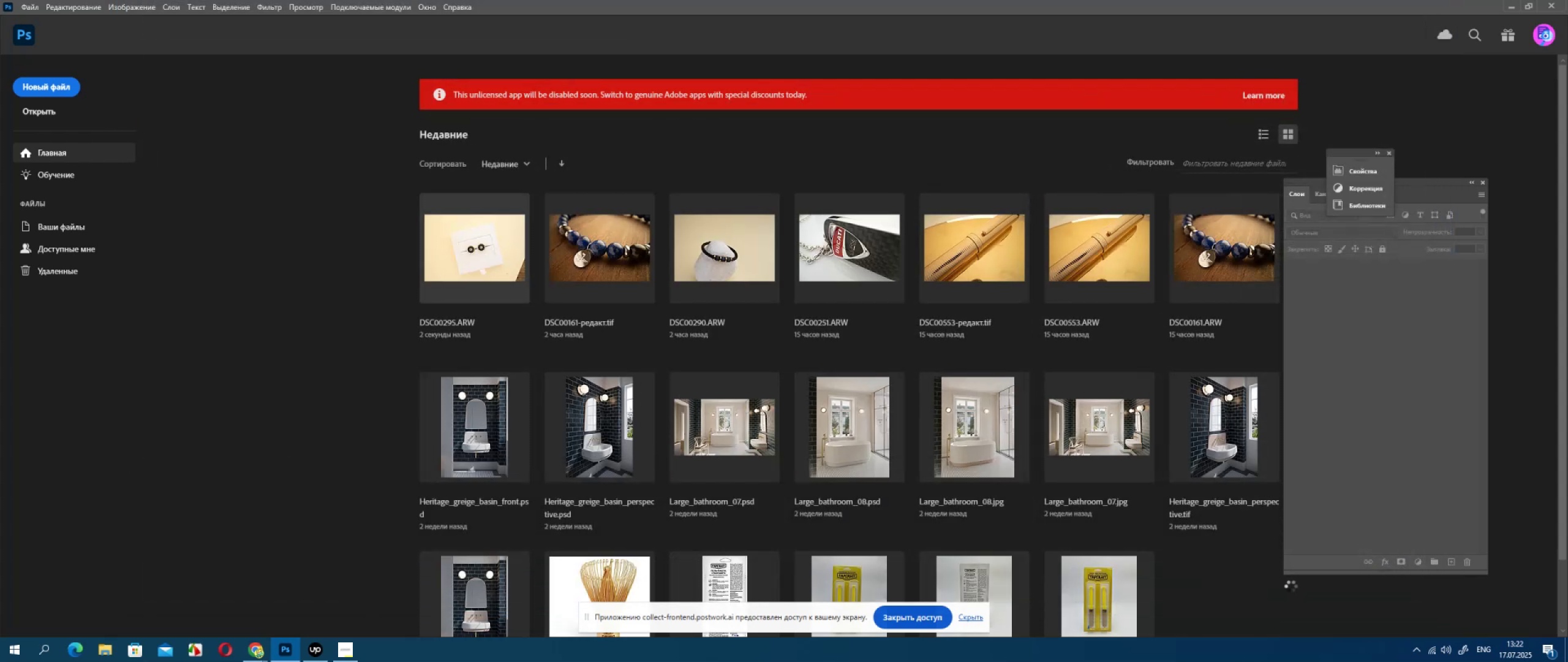 
left_click([829, 294])
 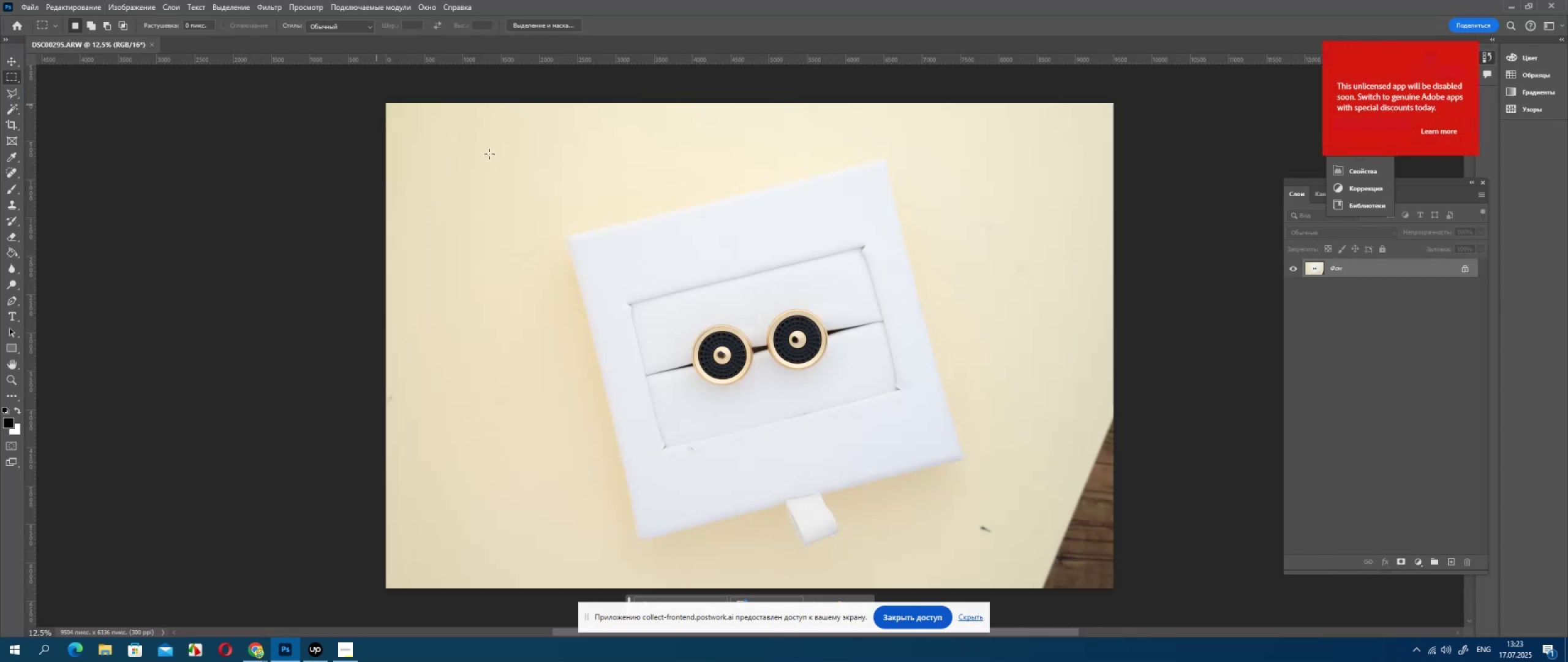 
wait(6.32)
 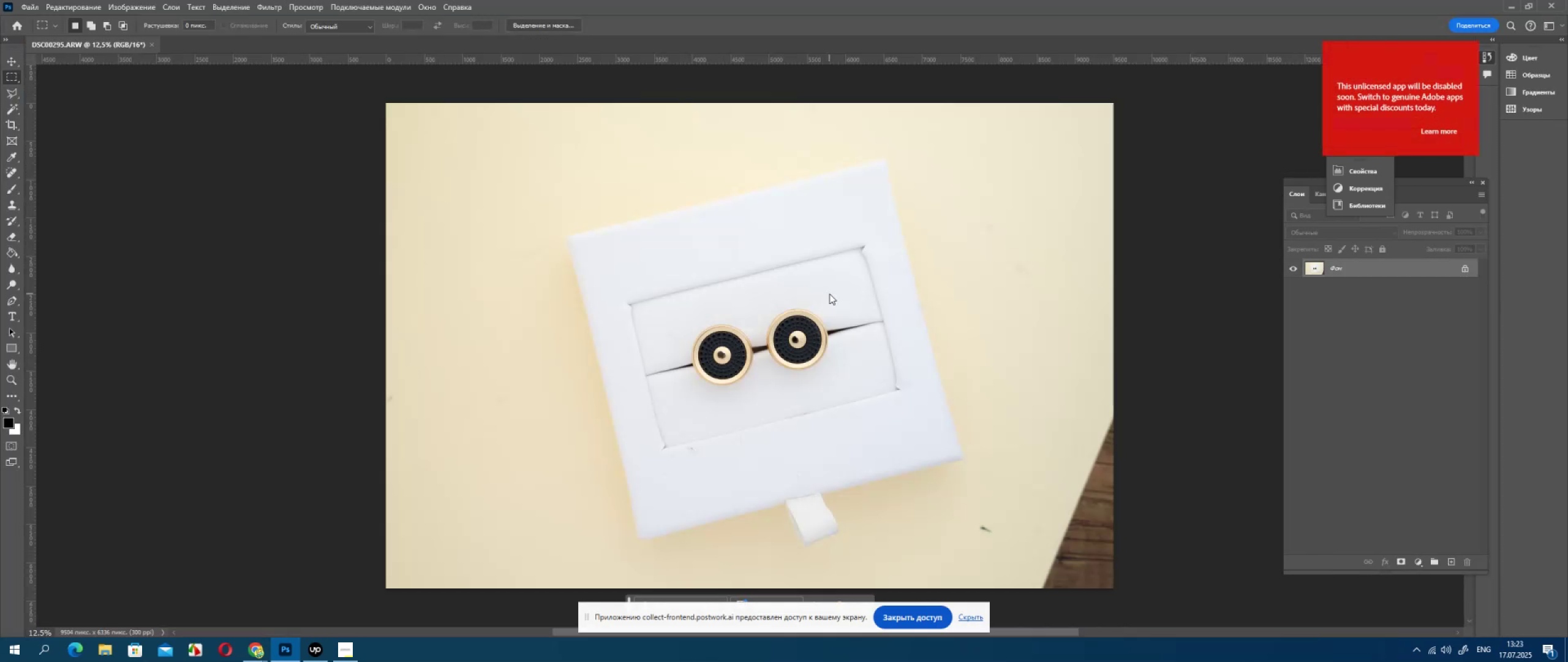 
key(Control+J)
 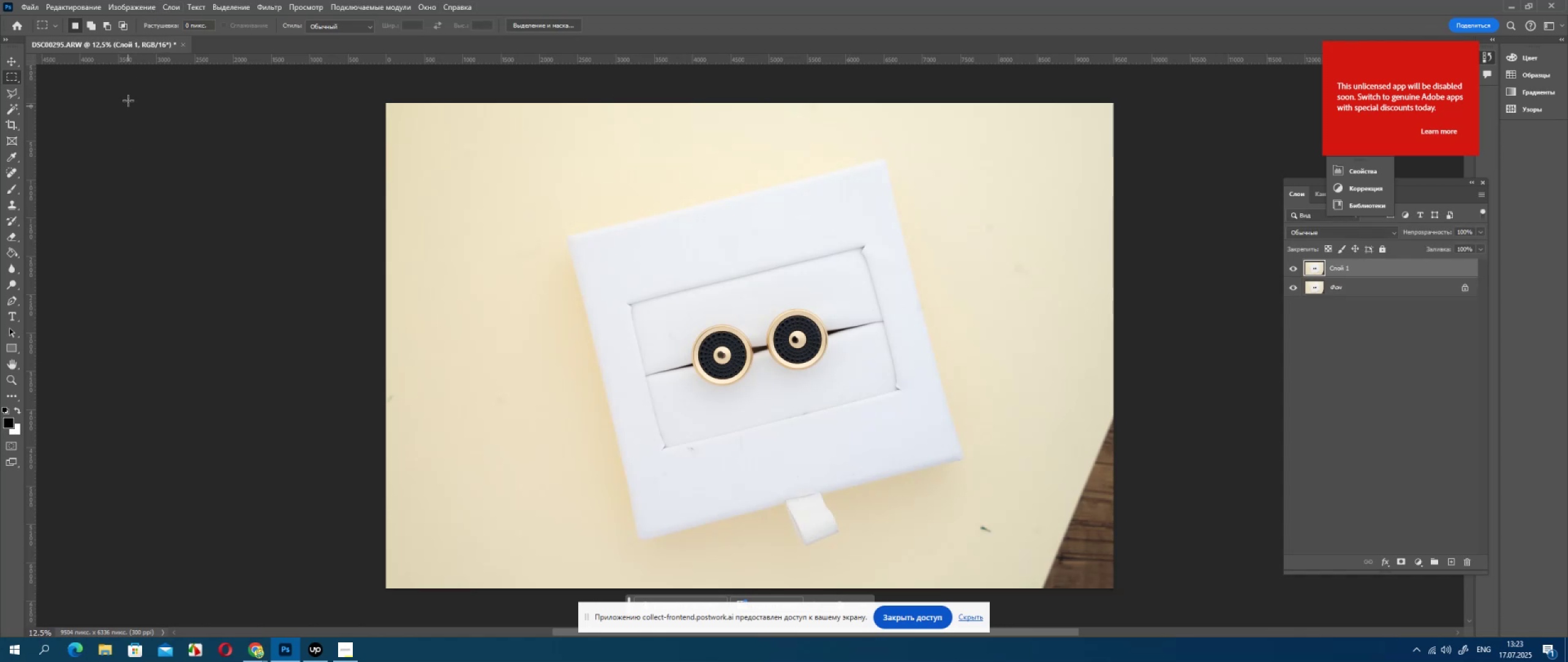 
hold_key(key=ControlLeft, duration=0.96)
 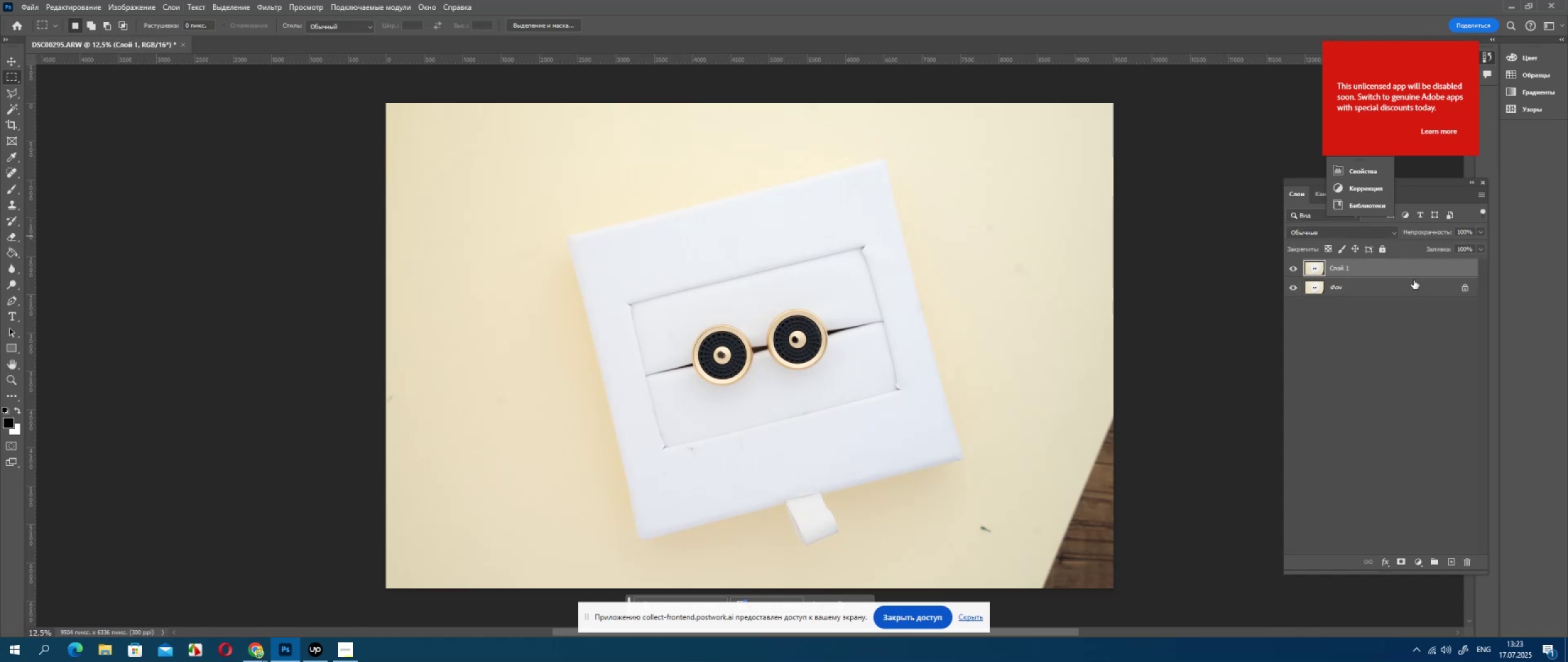 
right_click([1412, 275])
 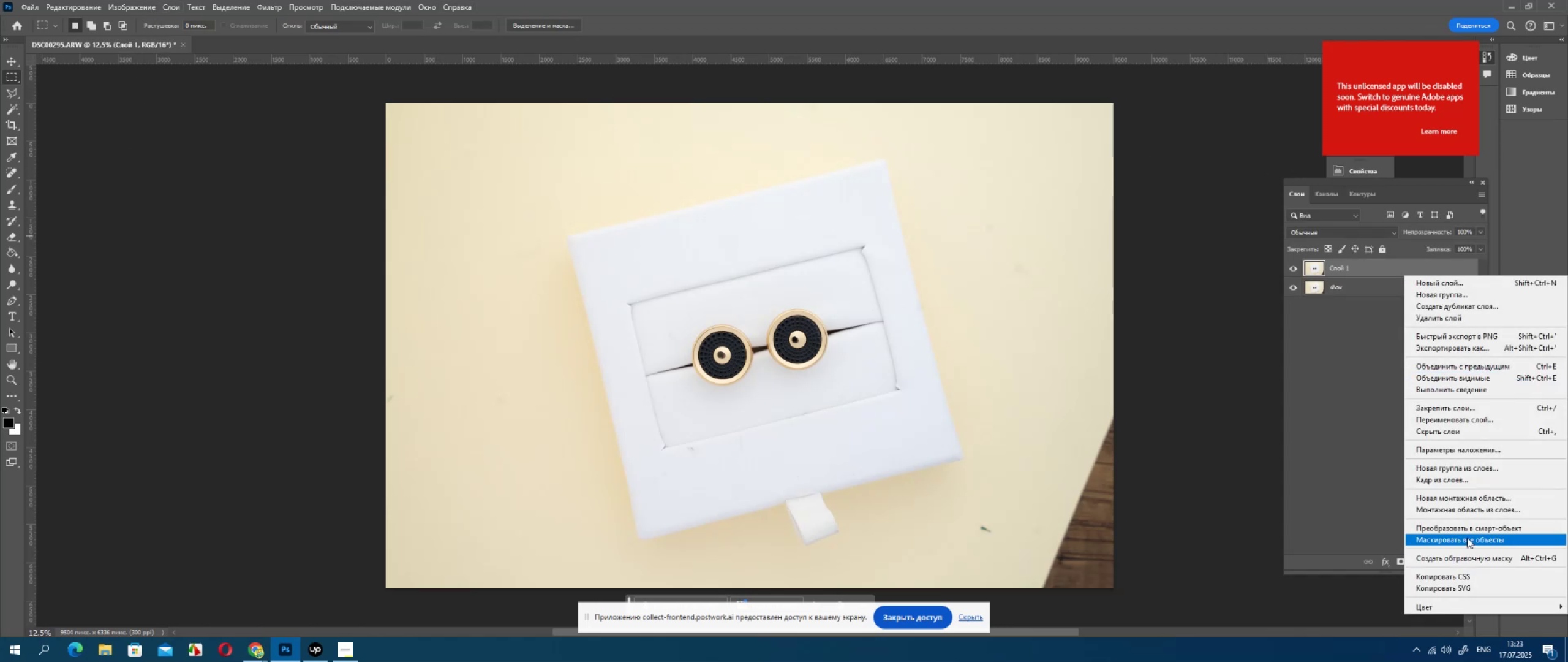 
double_click([1470, 530])
 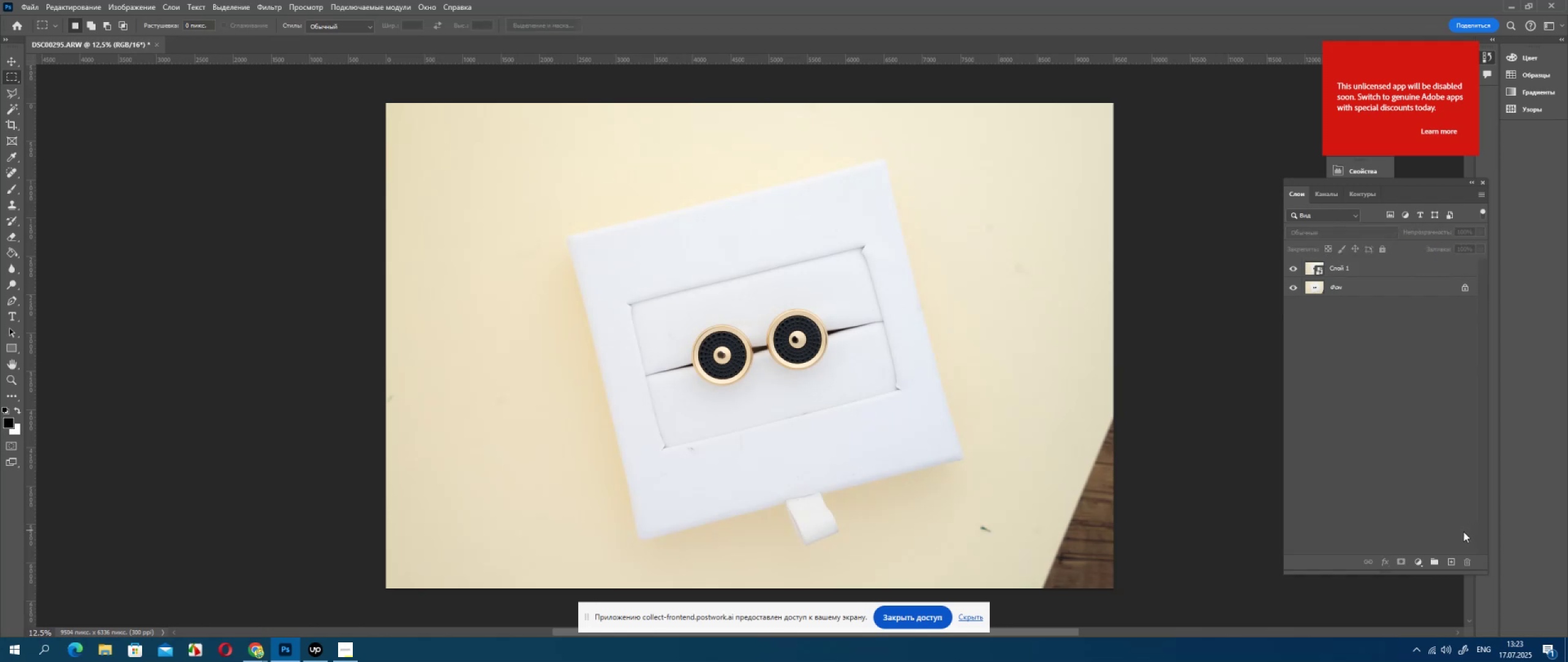 
key(Control+T)
 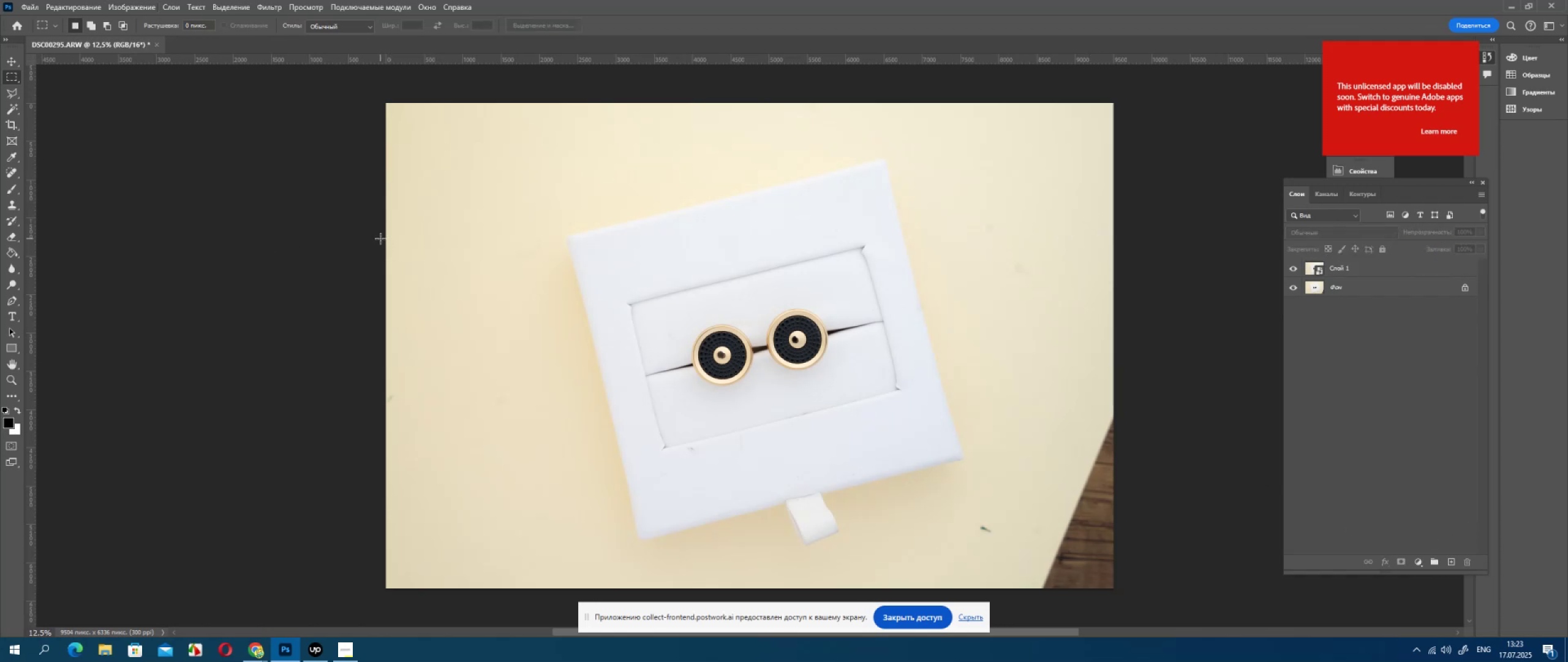 
left_click([1359, 263])
 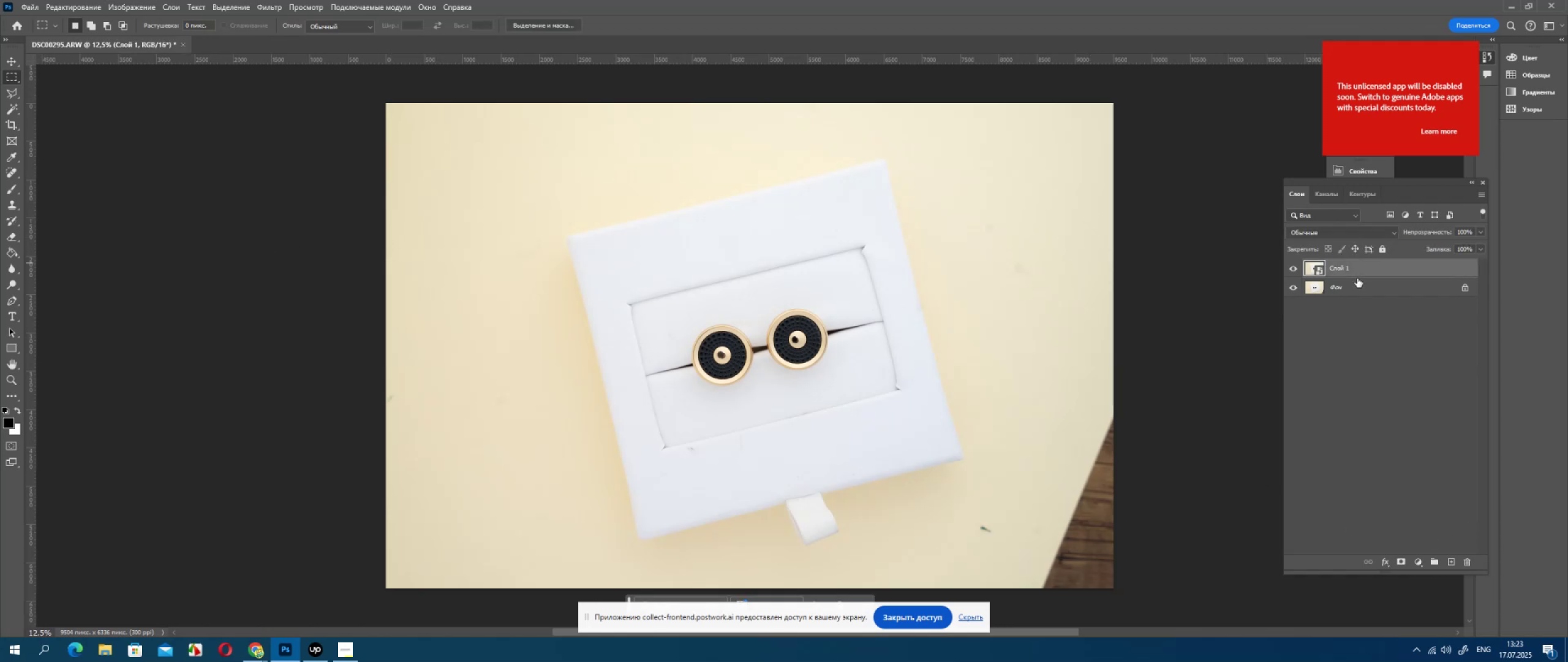 
key(Control+T)
 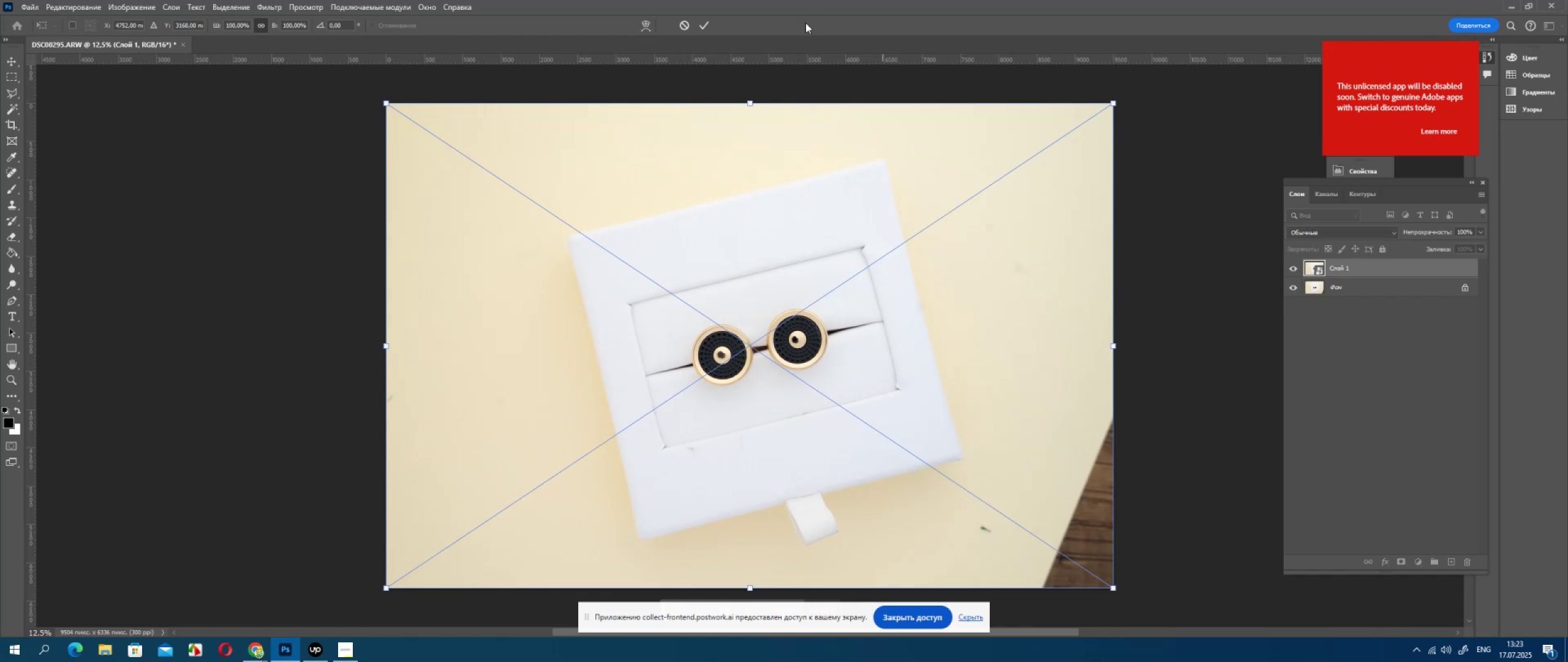 
left_click_drag(start_coordinate=[812, 56], to_coordinate=[846, 180])
 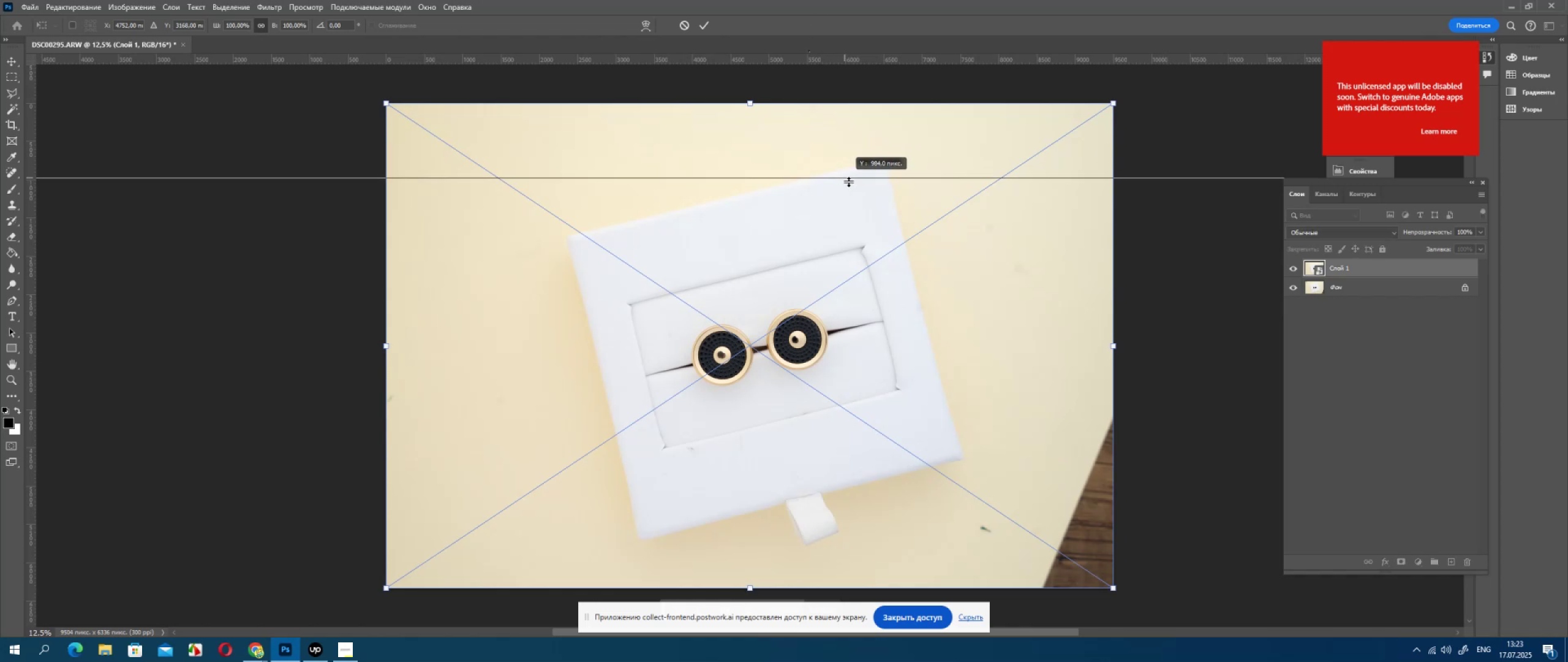 
left_click_drag(start_coordinate=[848, 181], to_coordinate=[852, 189])
 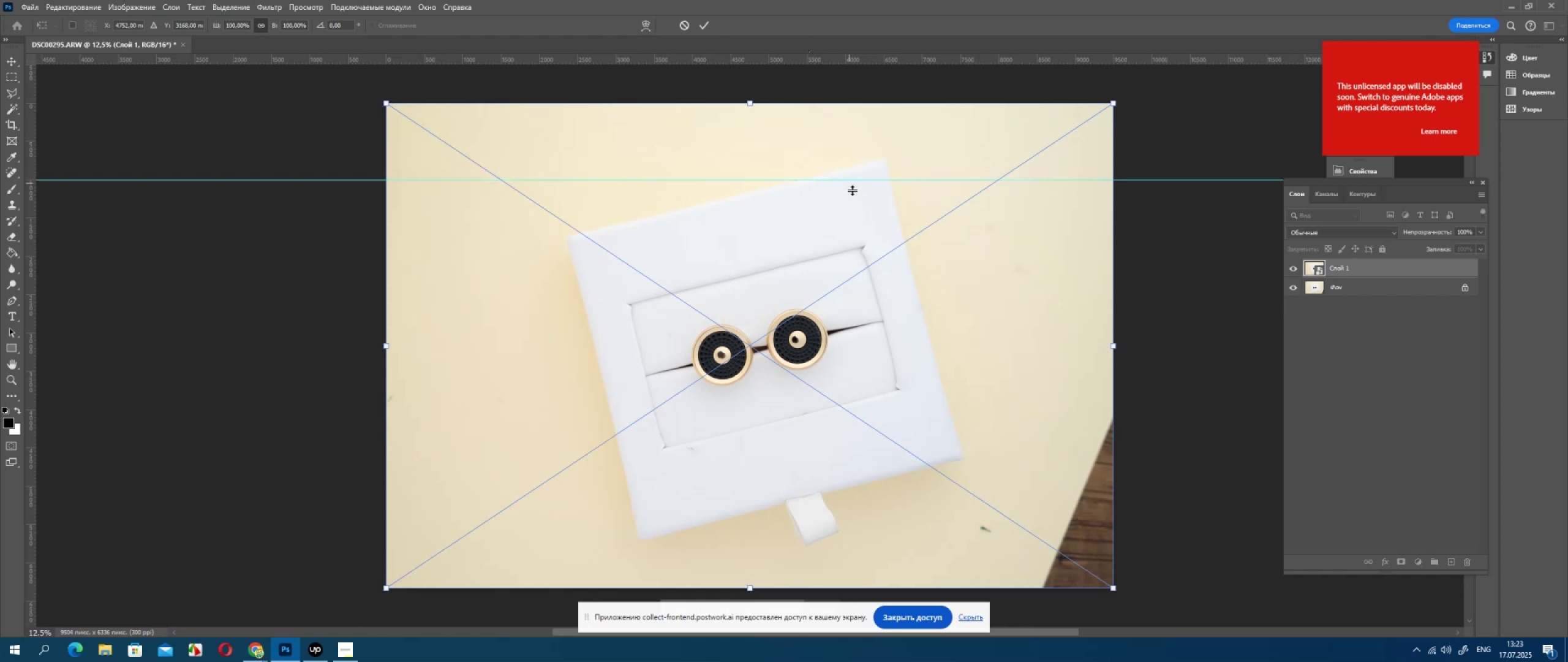 
left_click_drag(start_coordinate=[853, 194], to_coordinate=[856, 202])
 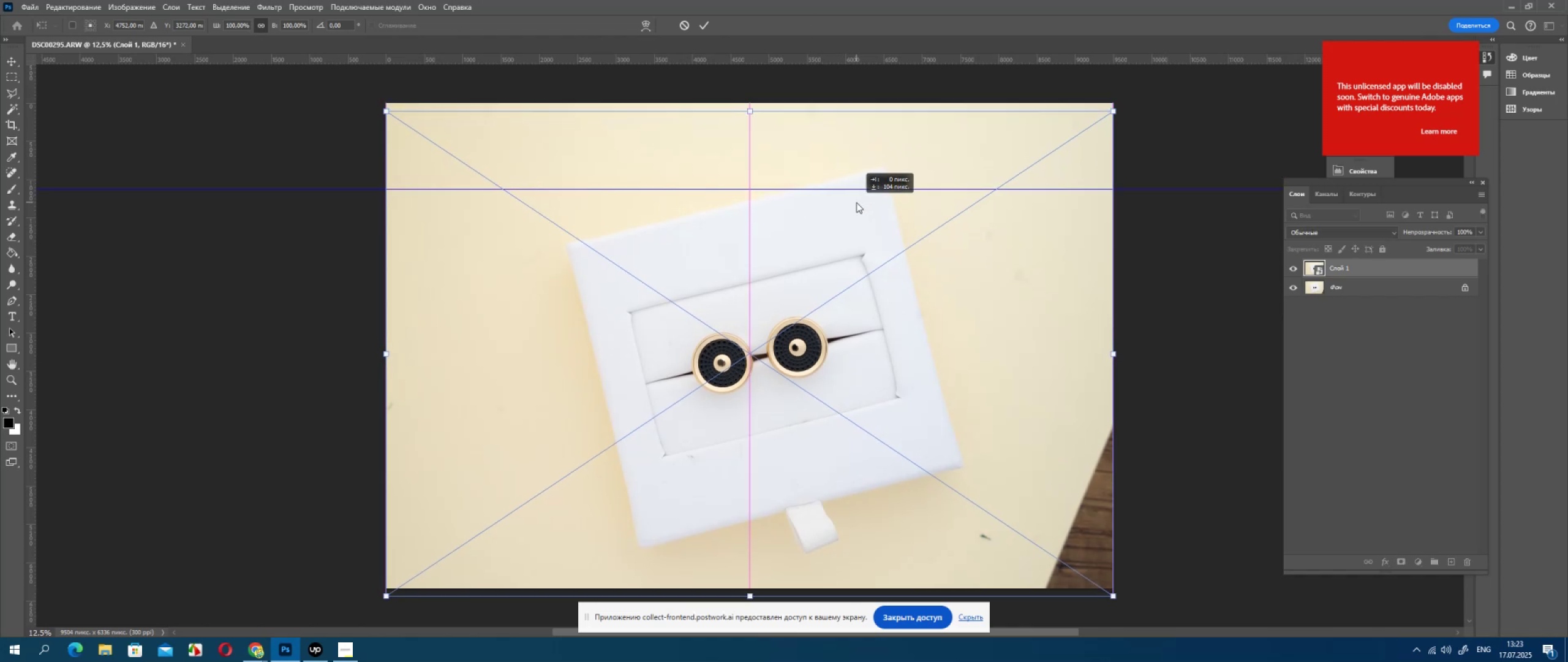 
left_click_drag(start_coordinate=[856, 202], to_coordinate=[856, 205])
 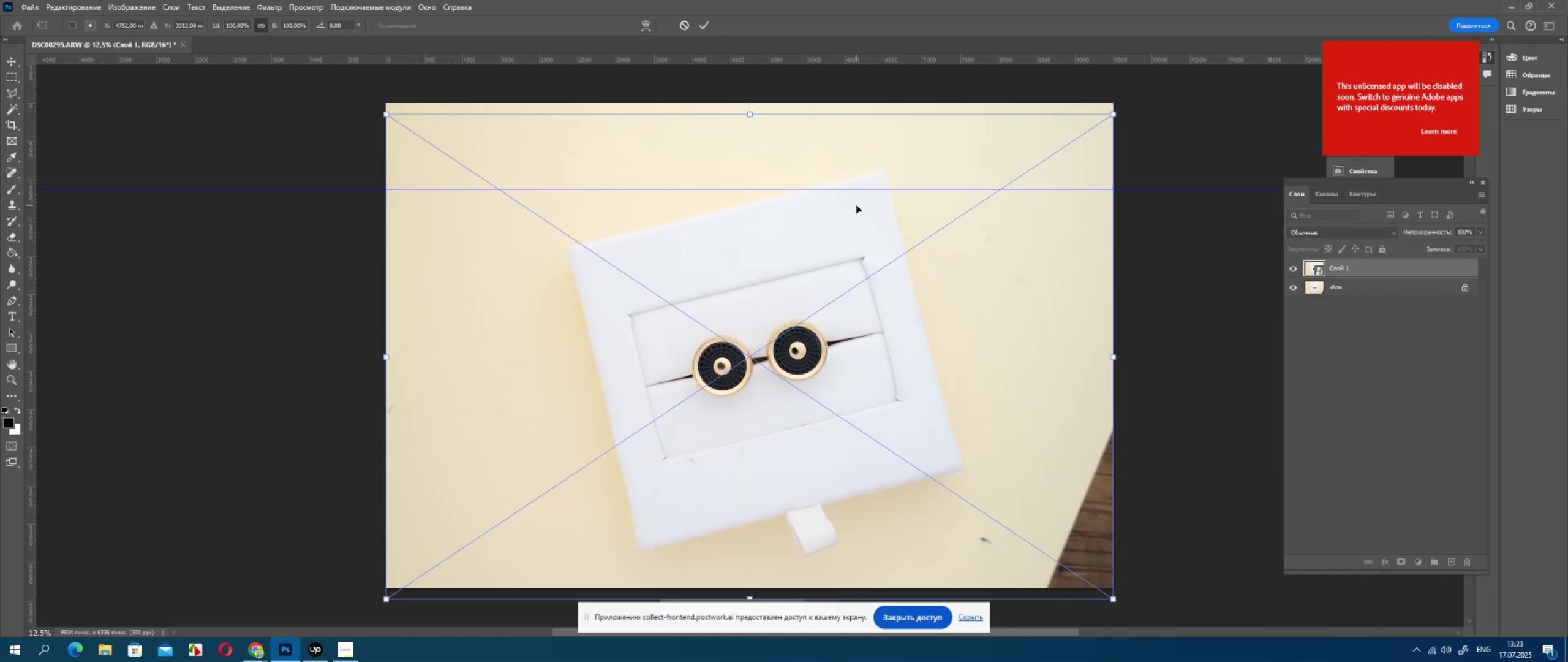 
left_click([856, 205])
 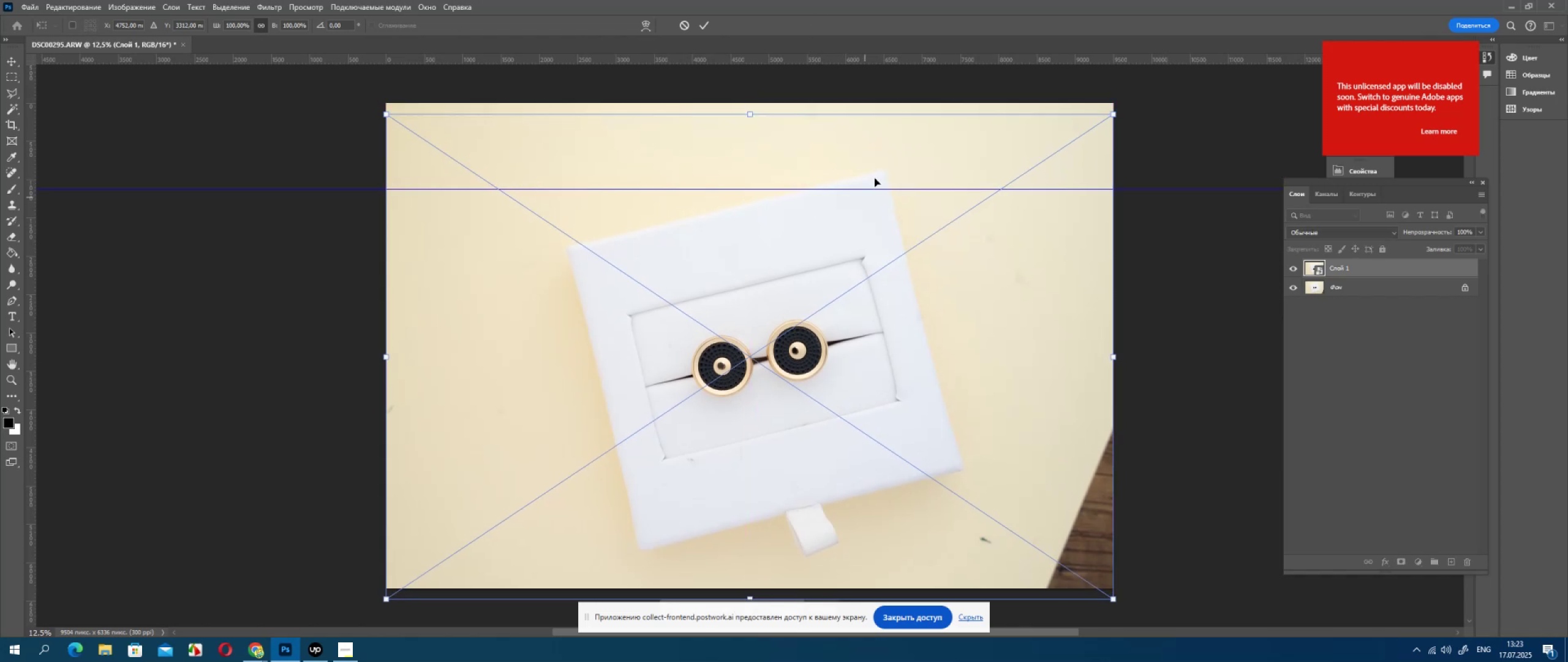 
key(Control+ControlLeft)
 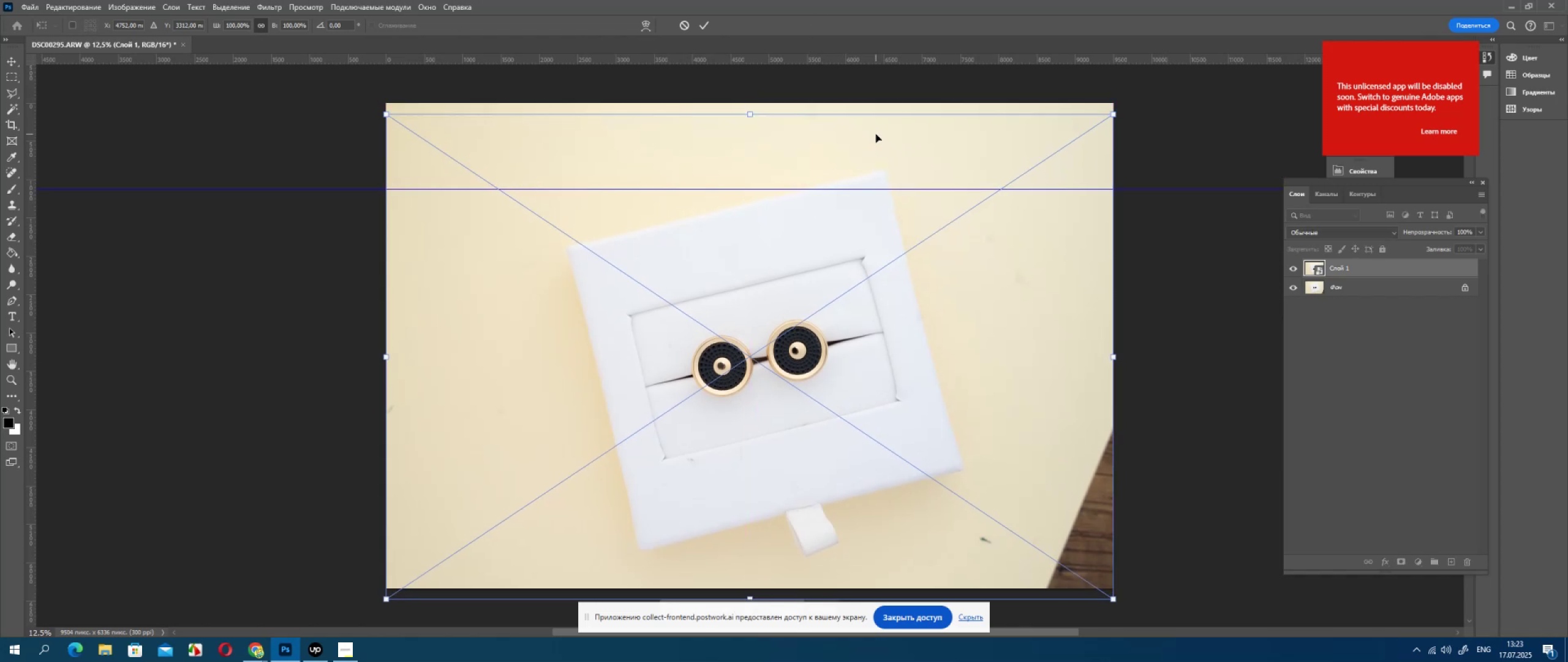 
key(Control+Z)
 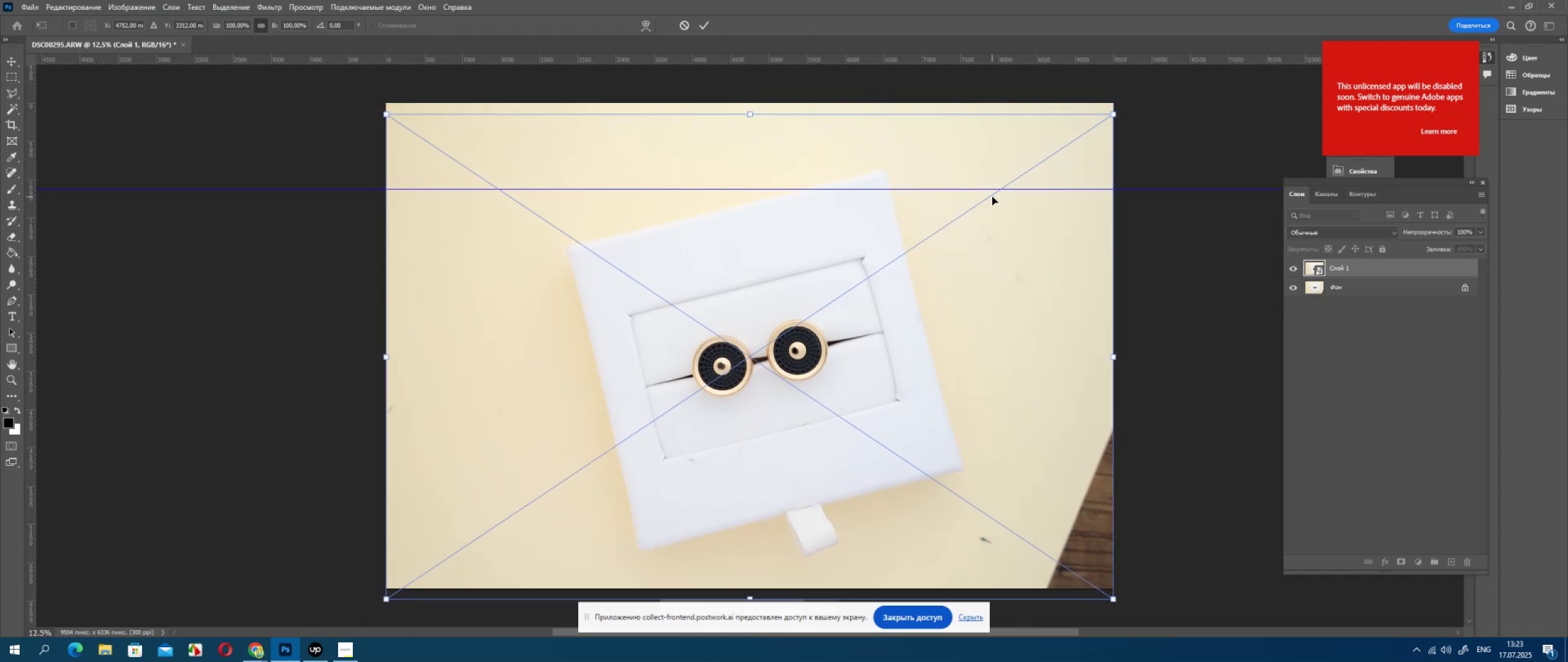 
left_click_drag(start_coordinate=[942, 265], to_coordinate=[942, 257])
 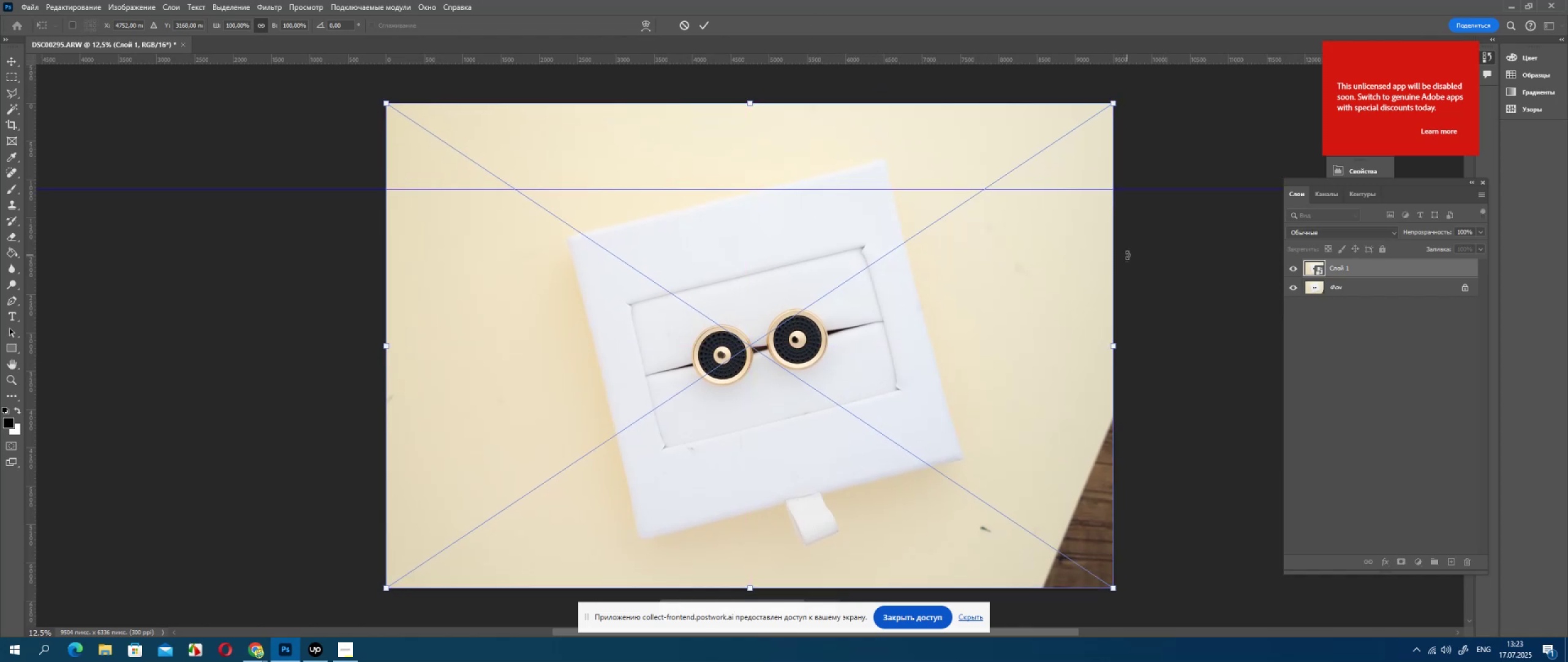 
left_click_drag(start_coordinate=[1127, 255], to_coordinate=[1129, 287])
 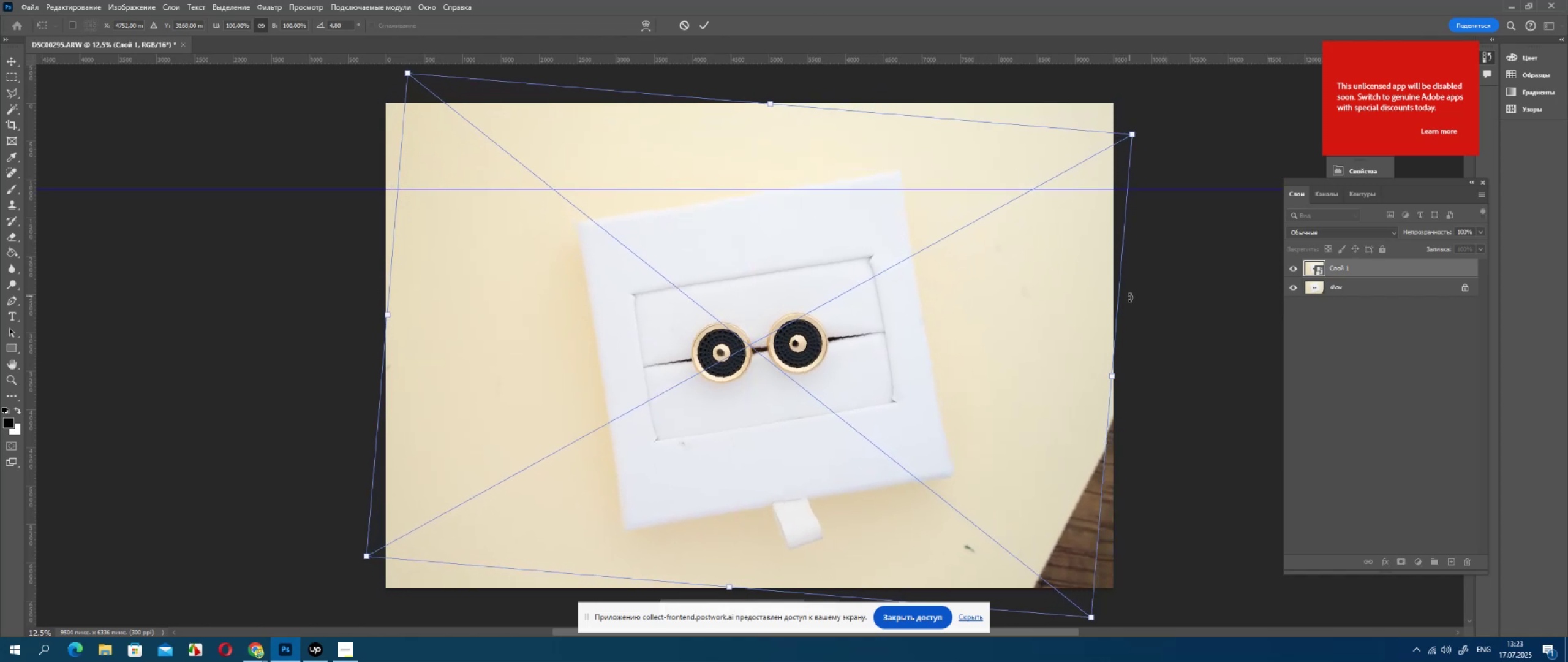 
left_click_drag(start_coordinate=[1129, 300], to_coordinate=[1129, 354])
 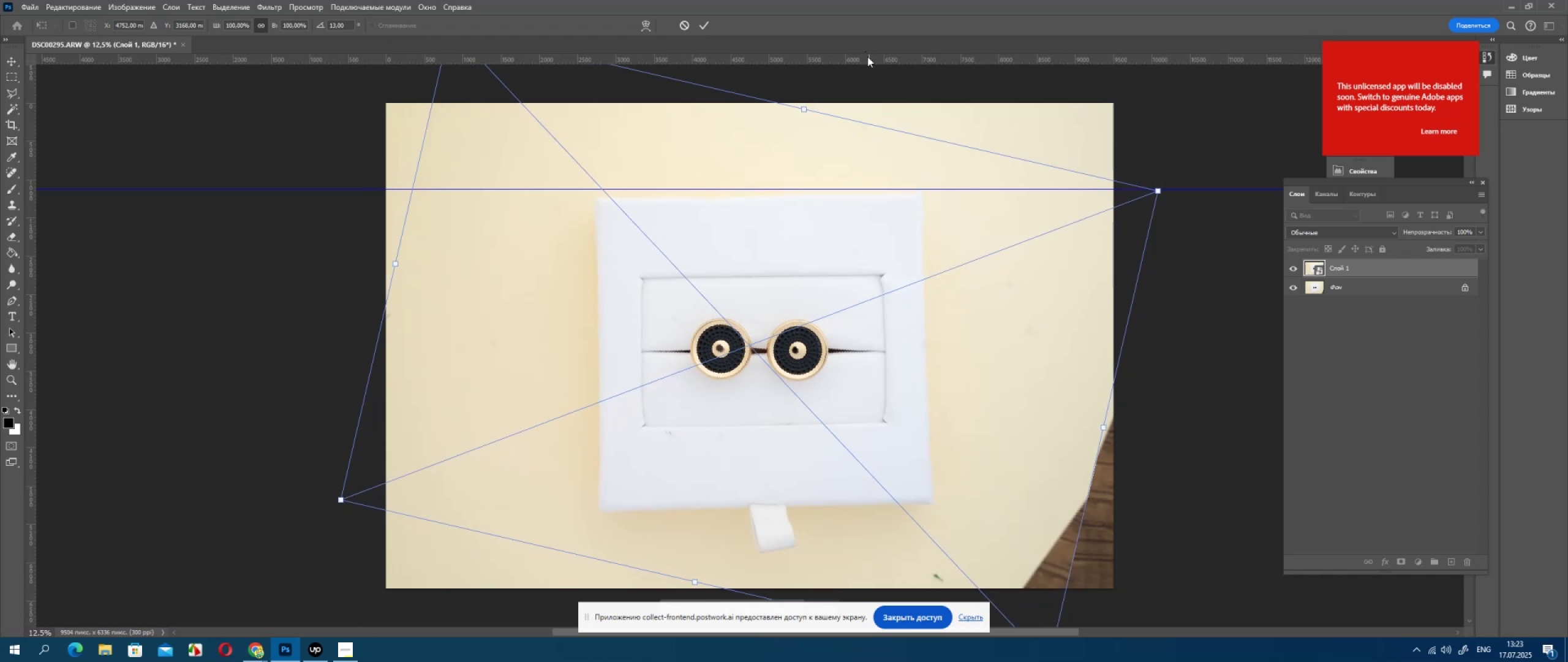 
left_click_drag(start_coordinate=[867, 57], to_coordinate=[885, 264])
 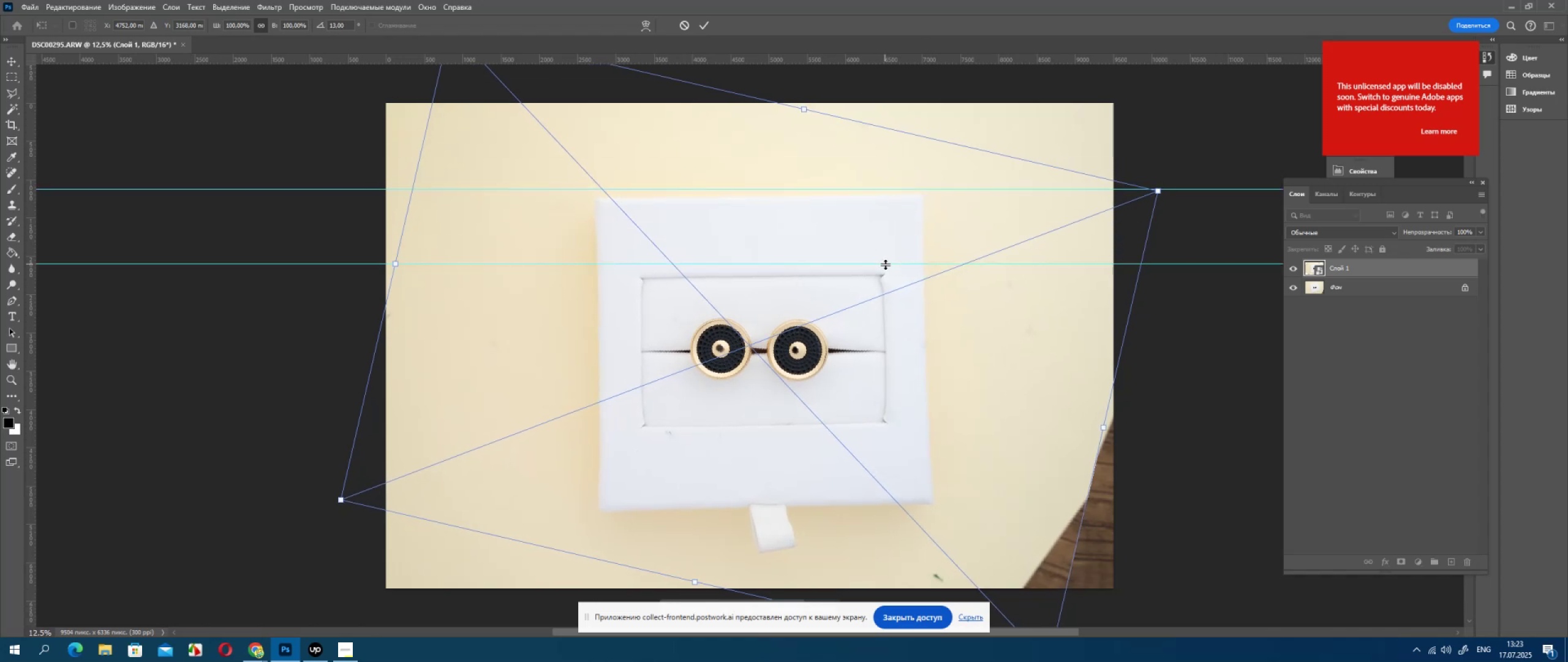 
left_click_drag(start_coordinate=[885, 264], to_coordinate=[879, 301])
 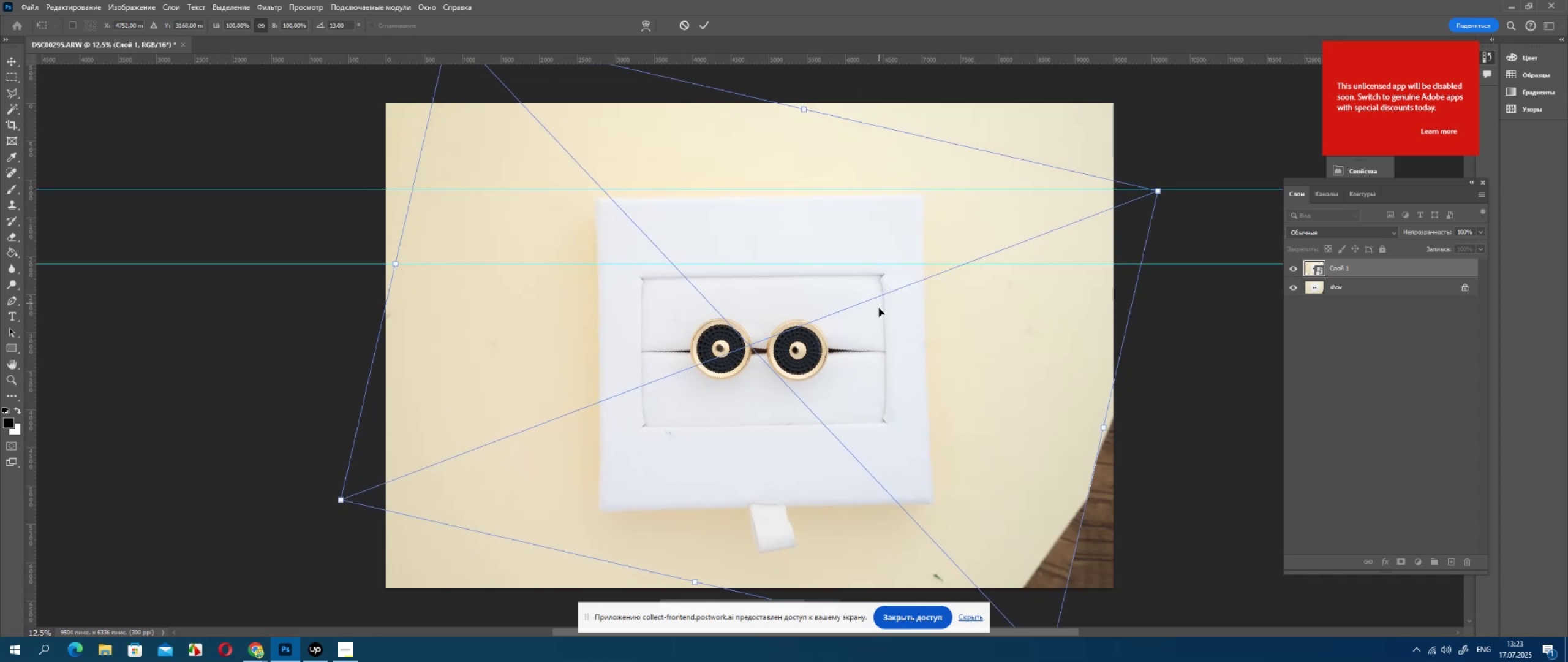 
left_click_drag(start_coordinate=[880, 310], to_coordinate=[884, 330])
 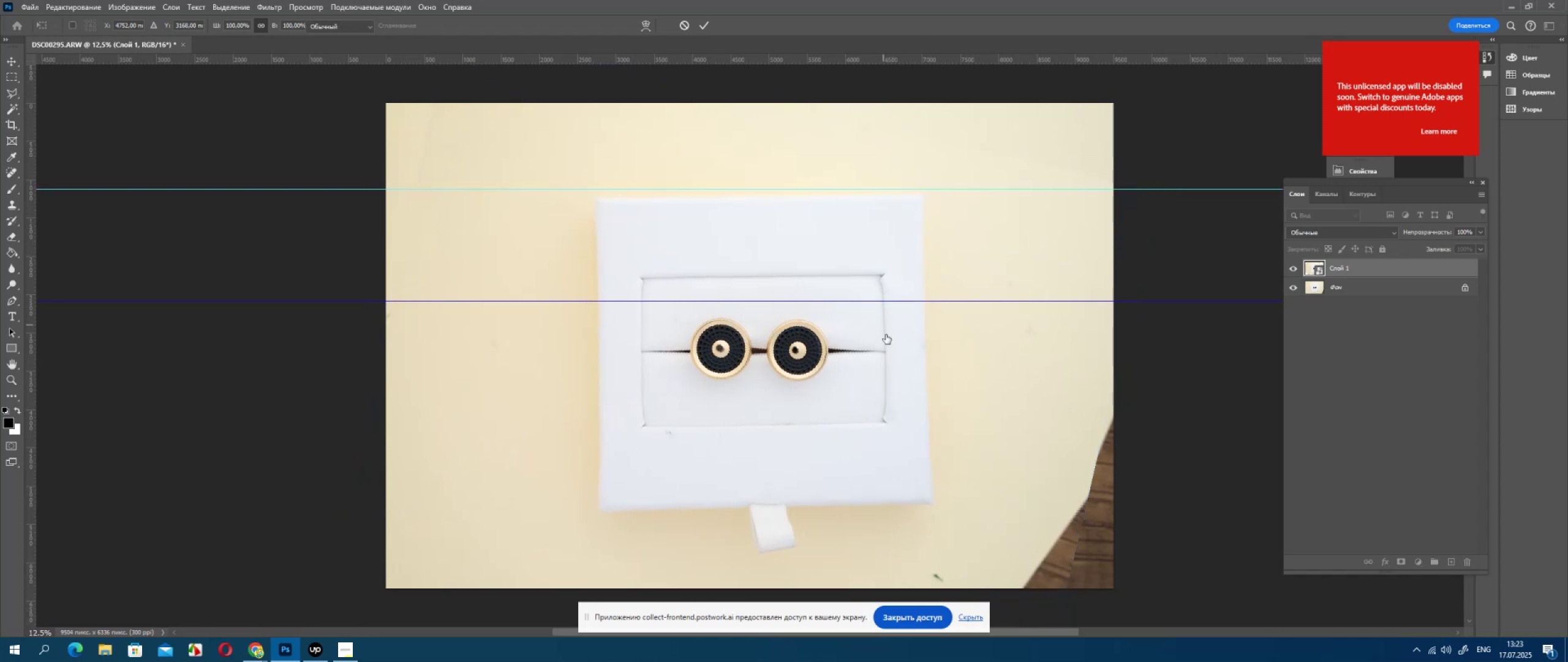 
left_click_drag(start_coordinate=[885, 333], to_coordinate=[886, 337])
 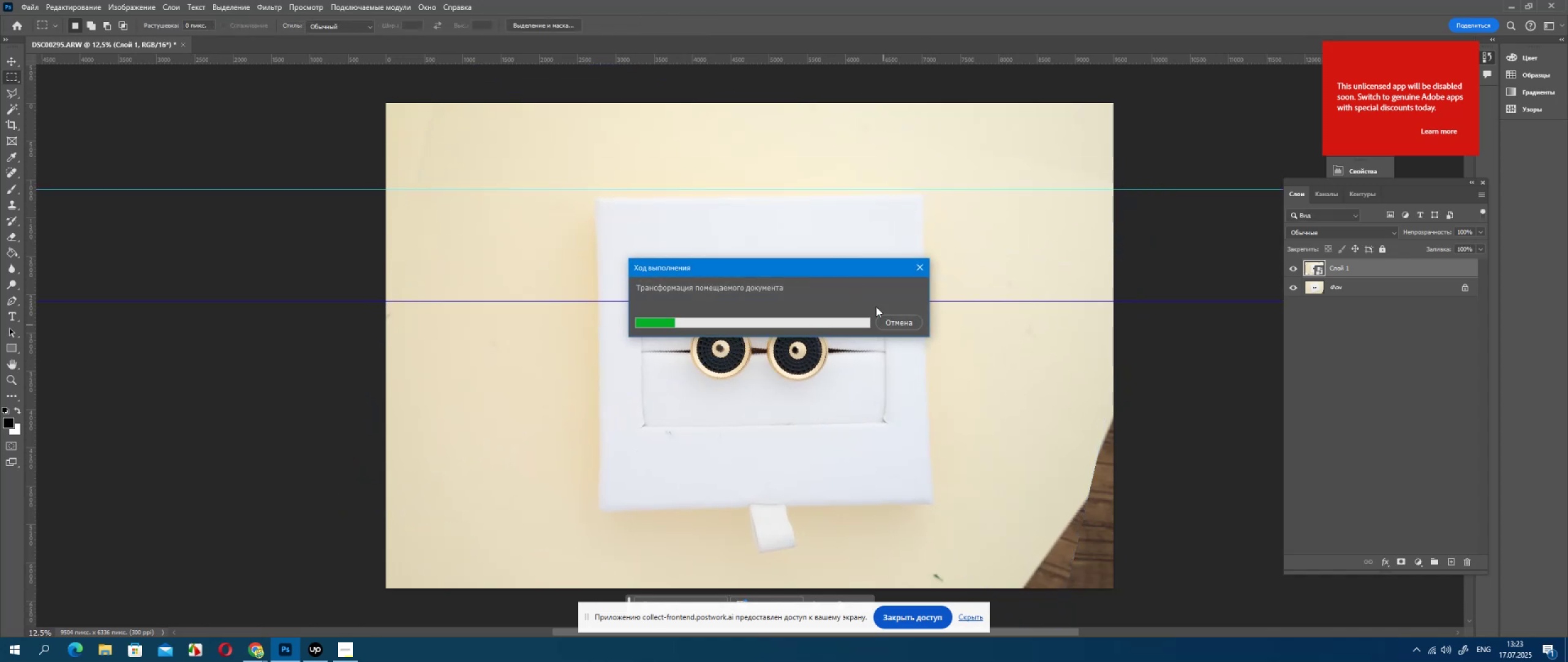 
left_click([914, 321])
 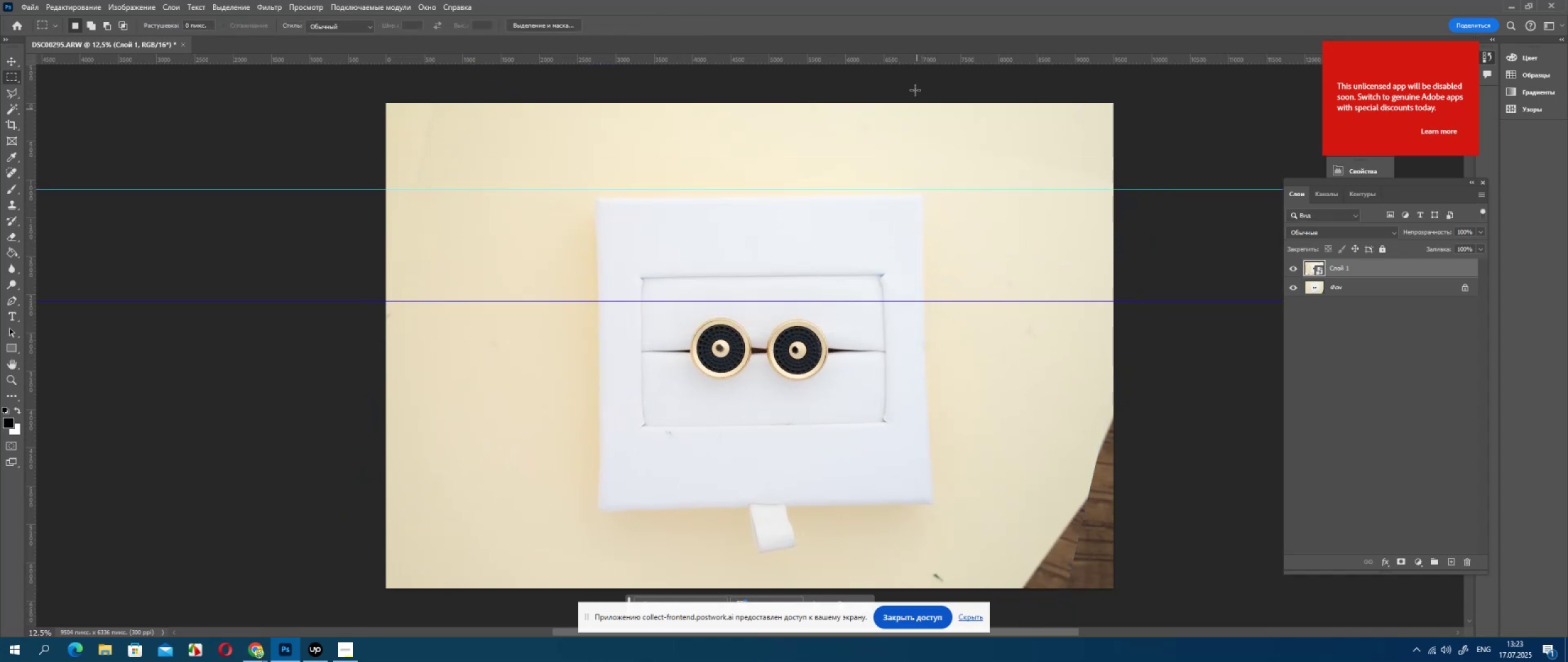 
left_click_drag(start_coordinate=[913, 60], to_coordinate=[920, 351])
 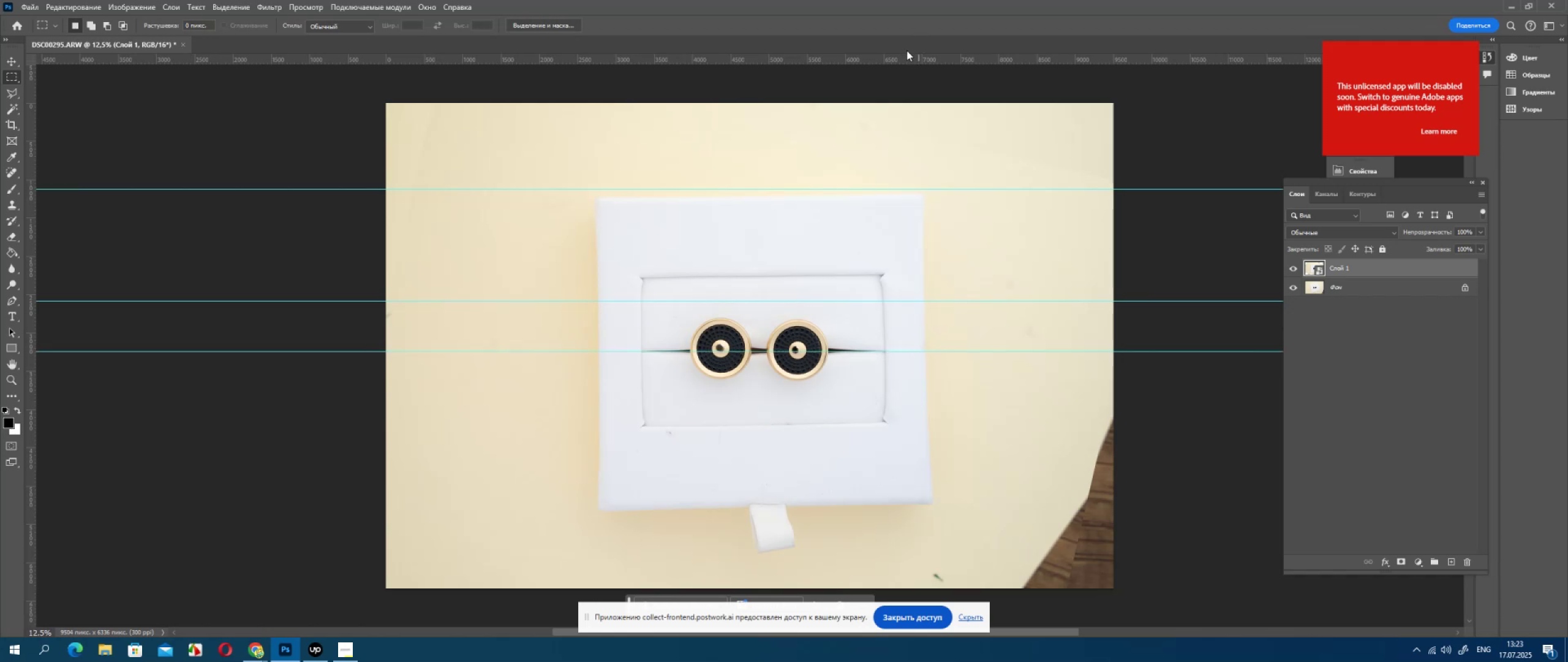 
left_click_drag(start_coordinate=[905, 55], to_coordinate=[913, 471])
 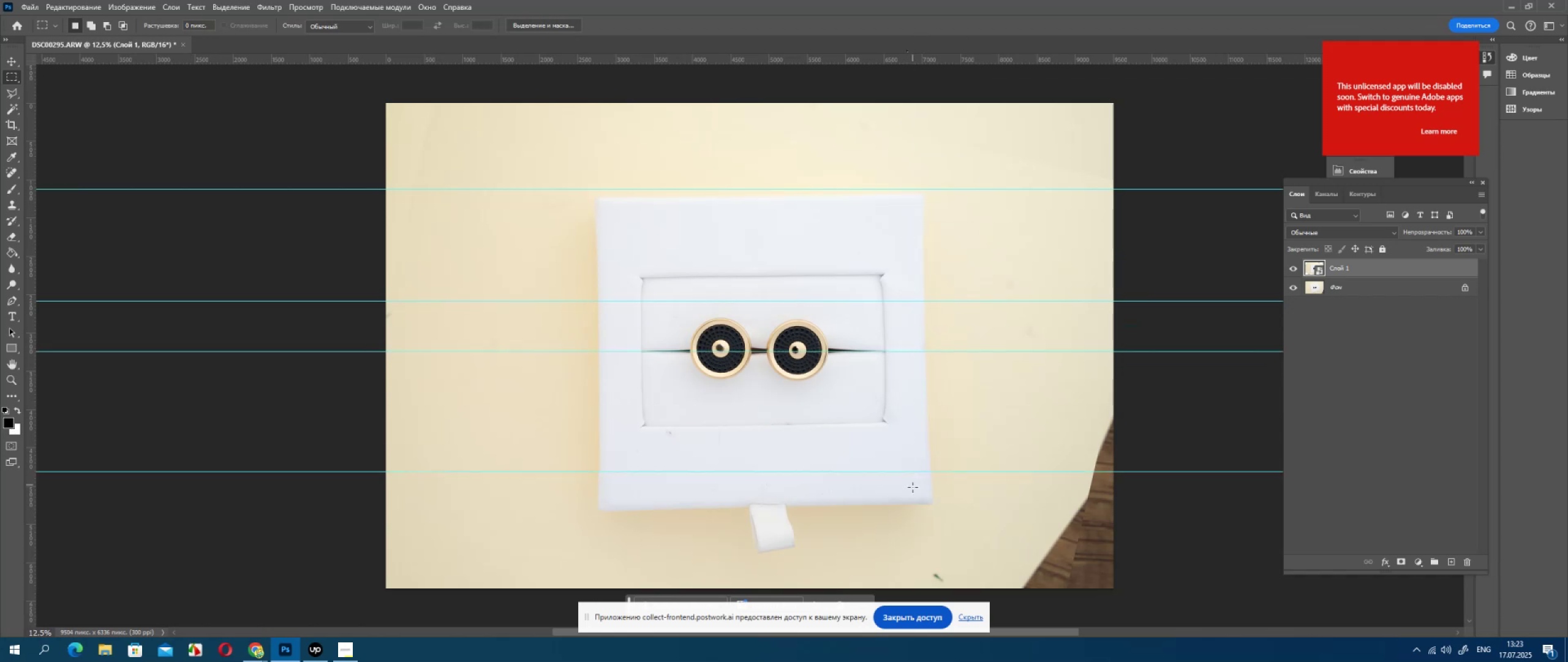 
left_click_drag(start_coordinate=[913, 491], to_coordinate=[913, 495])
 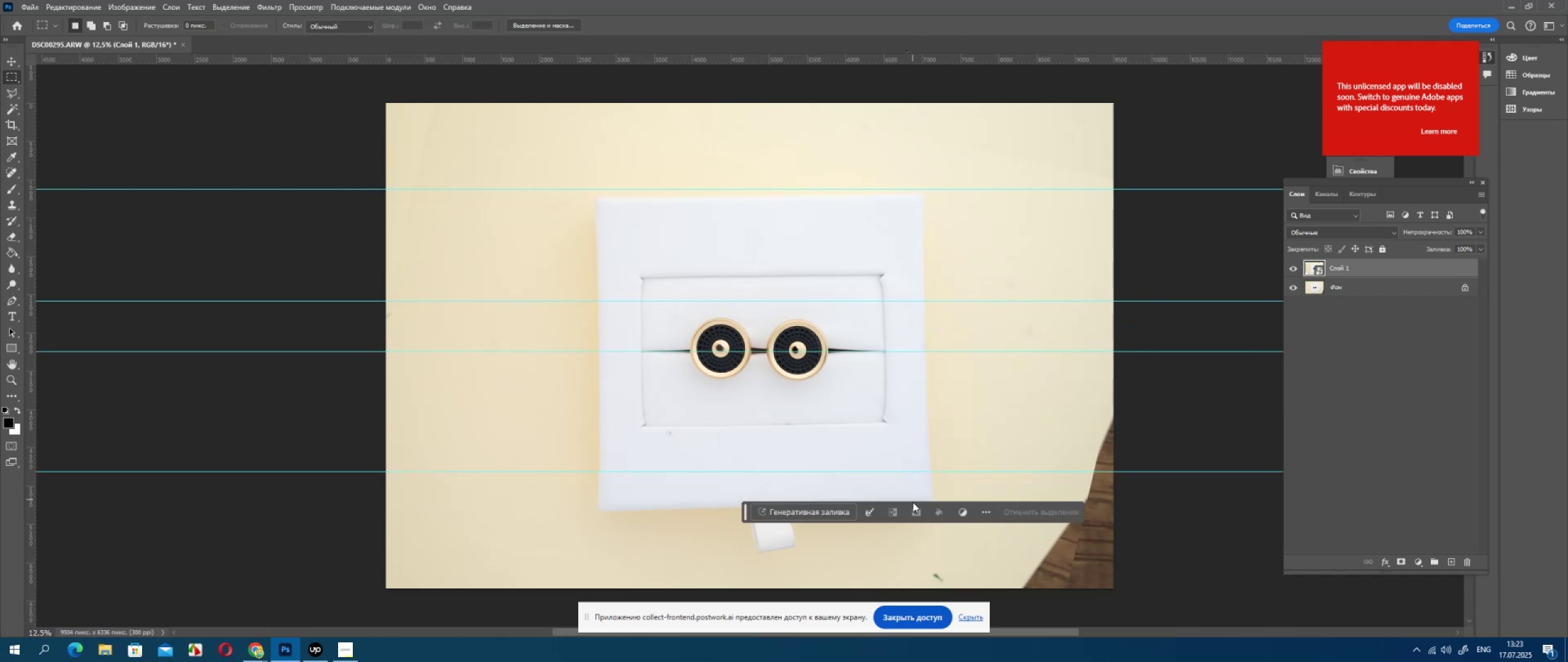 
double_click([913, 502])
 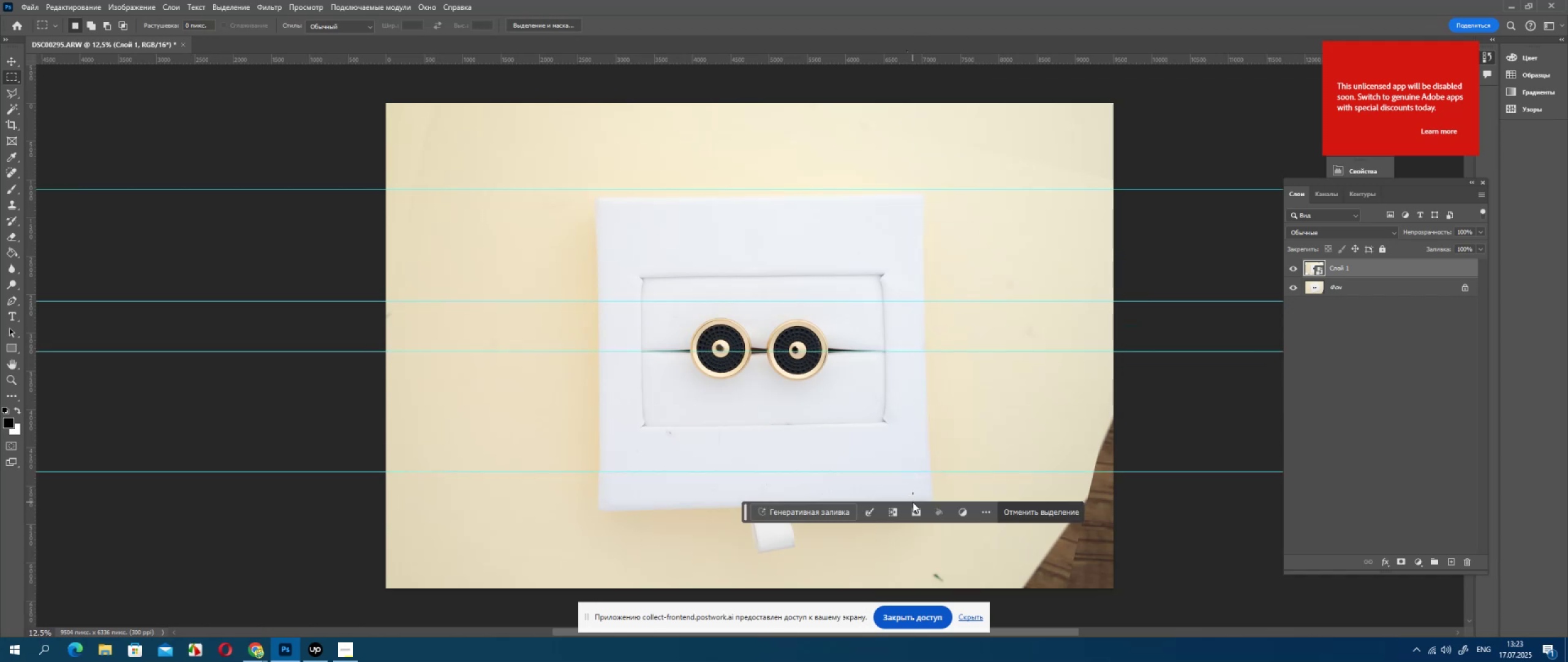 
triple_click([913, 502])
 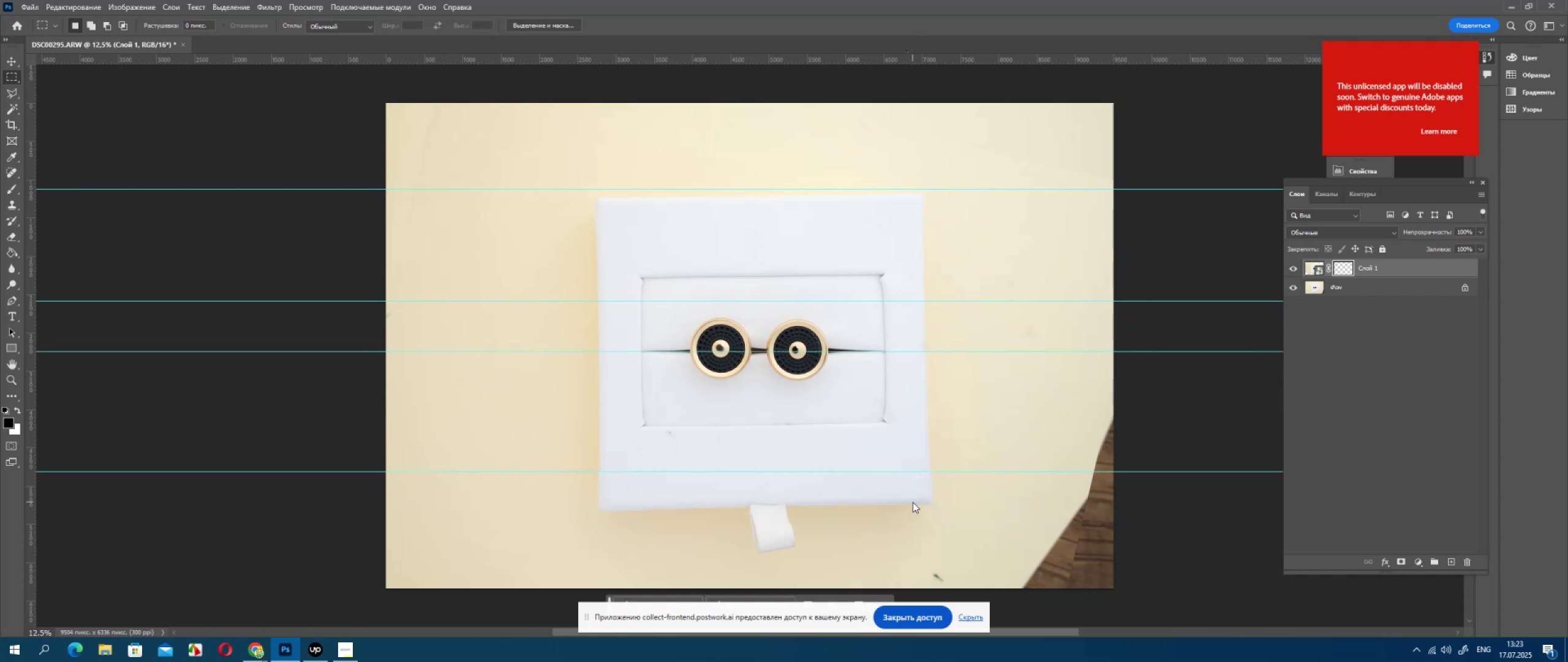 
triple_click([913, 502])
 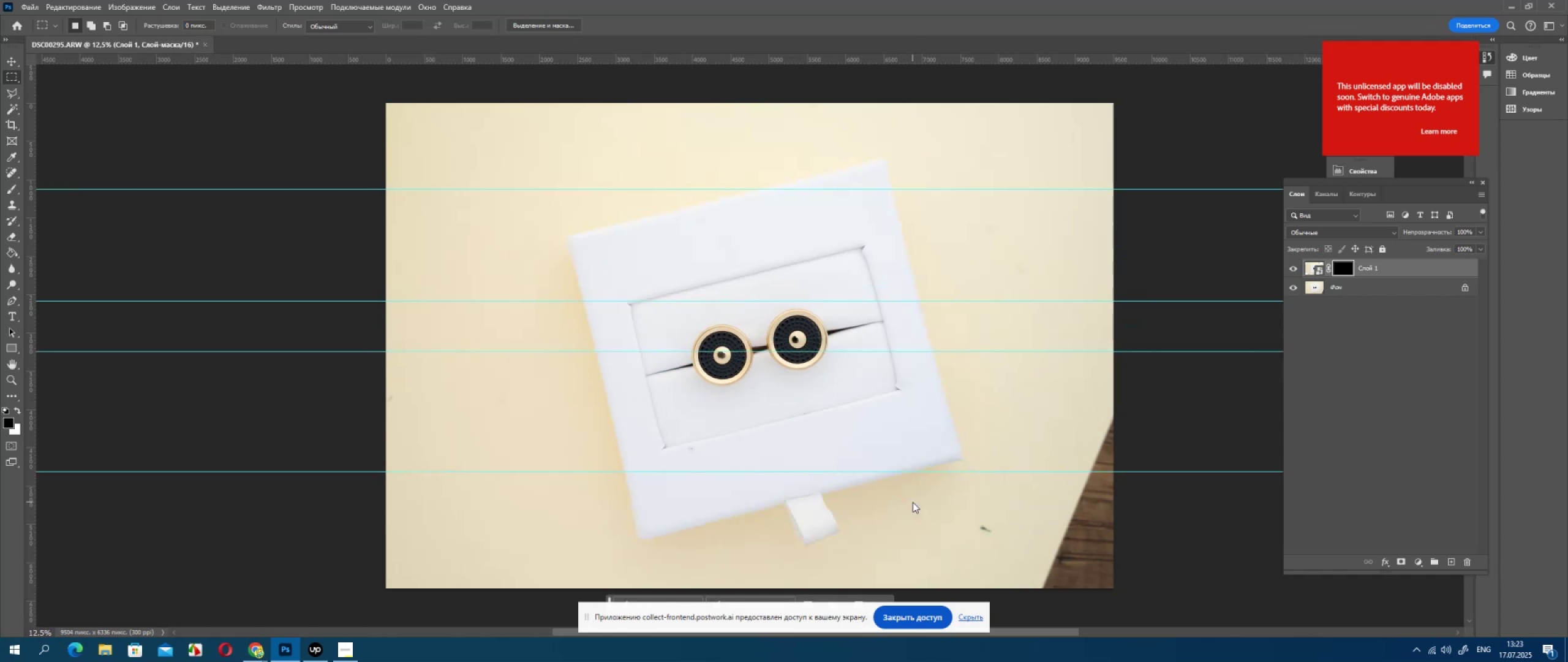 
triple_click([913, 502])
 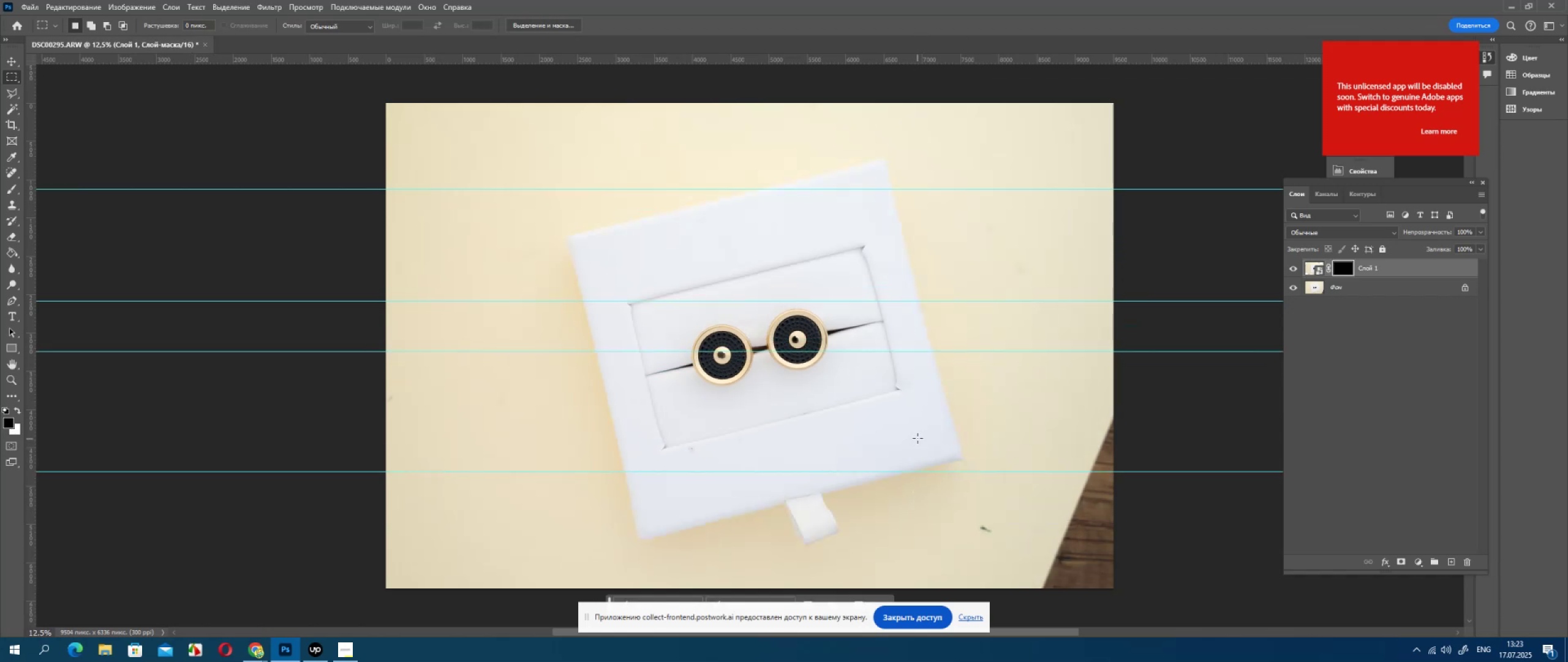 
key(Control+Z)
 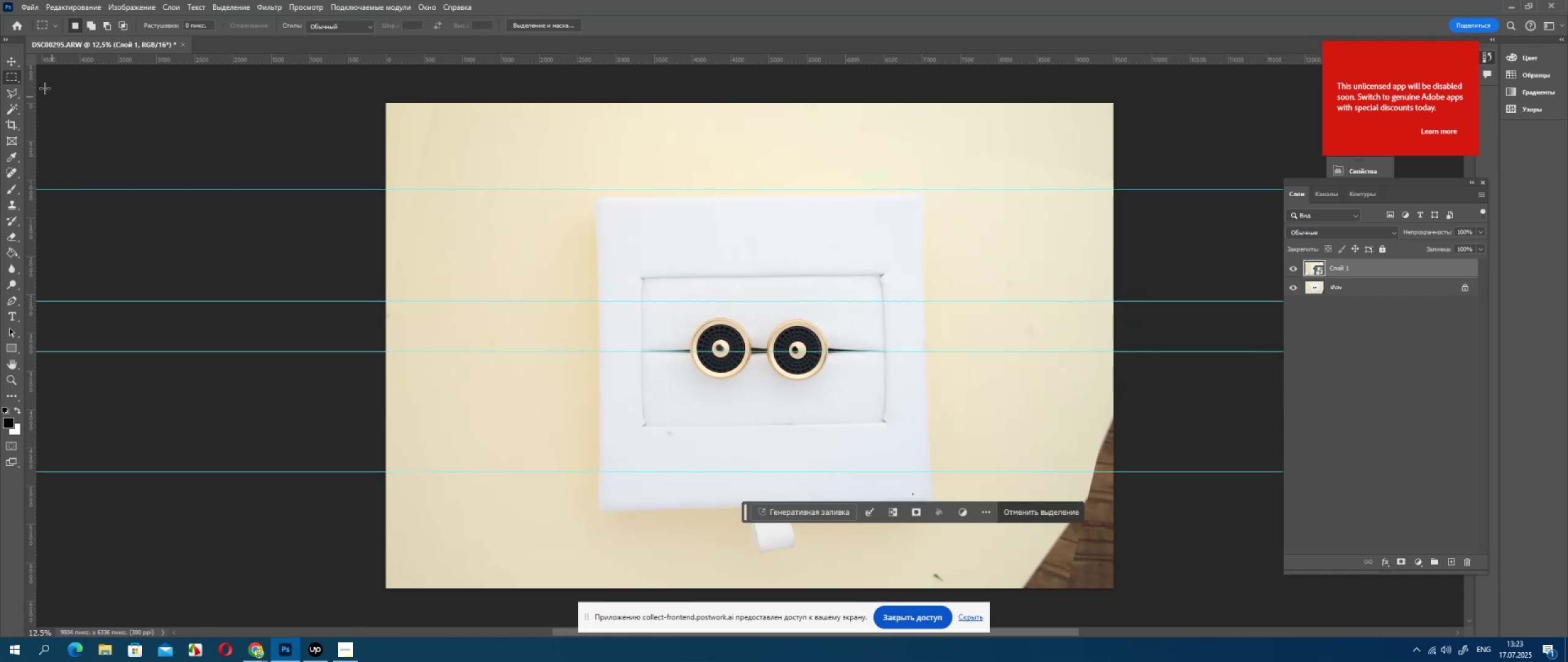 
left_click([14, 63])
 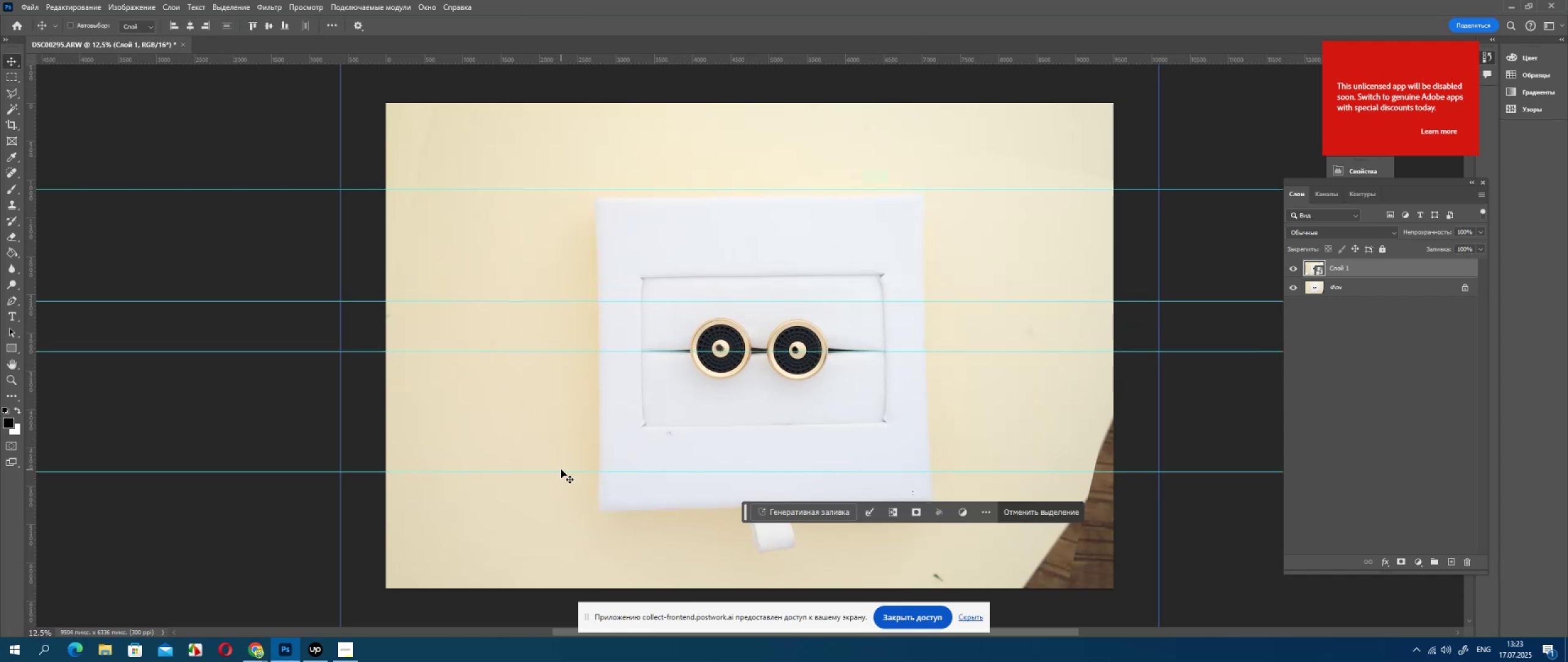 
left_click_drag(start_coordinate=[562, 471], to_coordinate=[563, 511])
 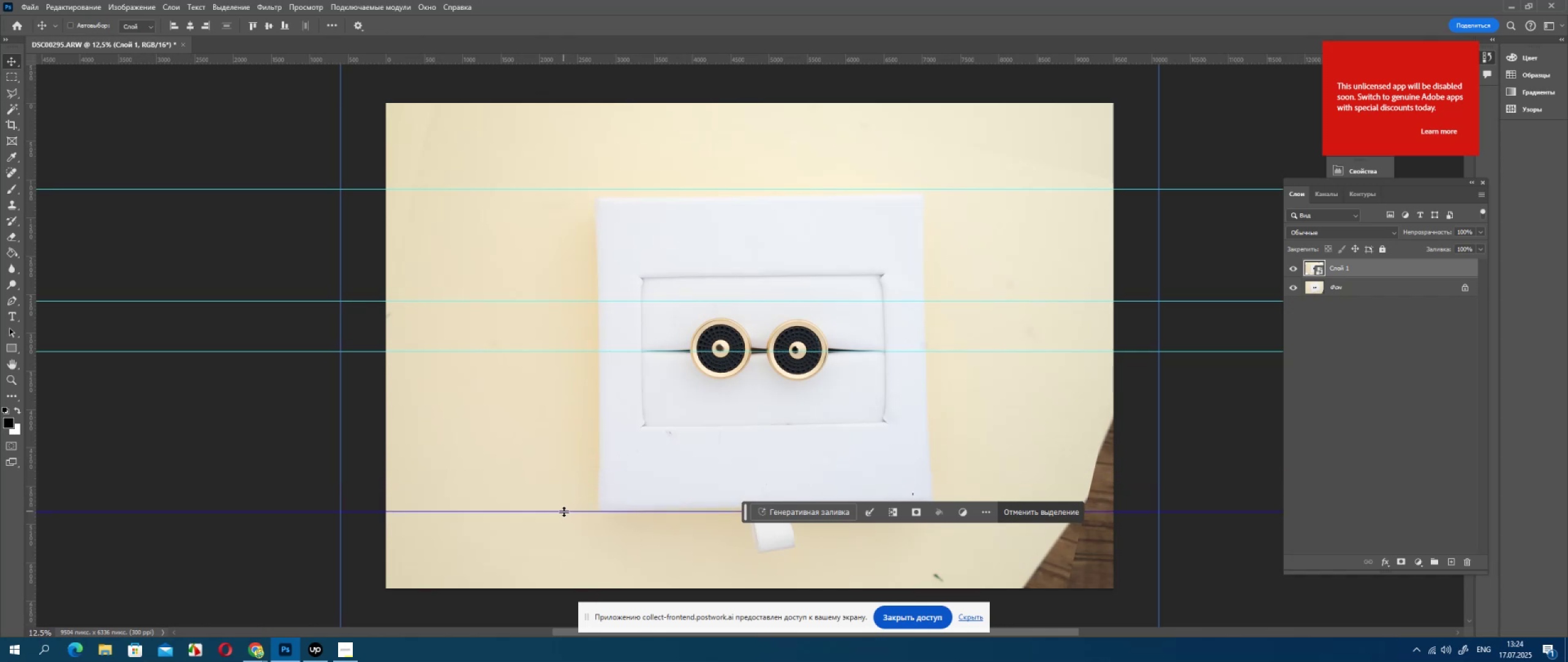 
double_click([564, 511])
 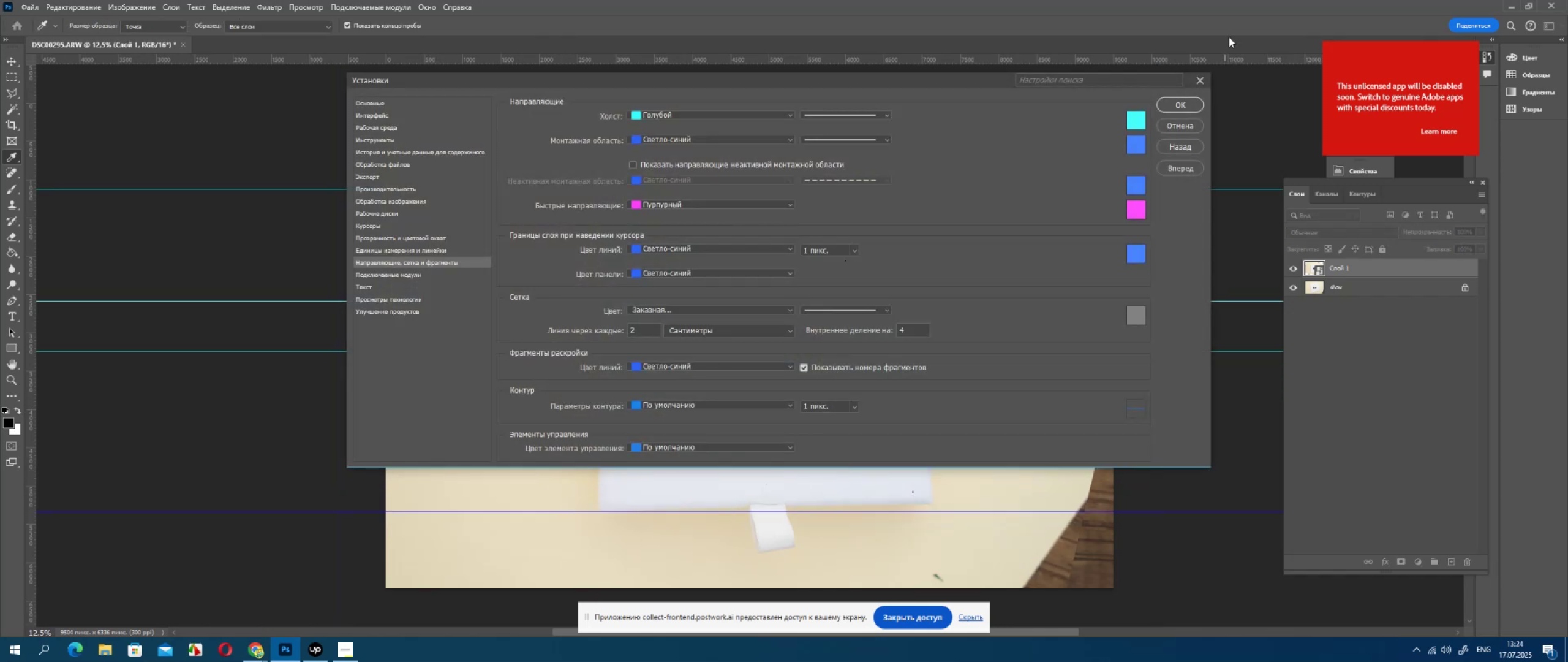 
left_click([1192, 122])
 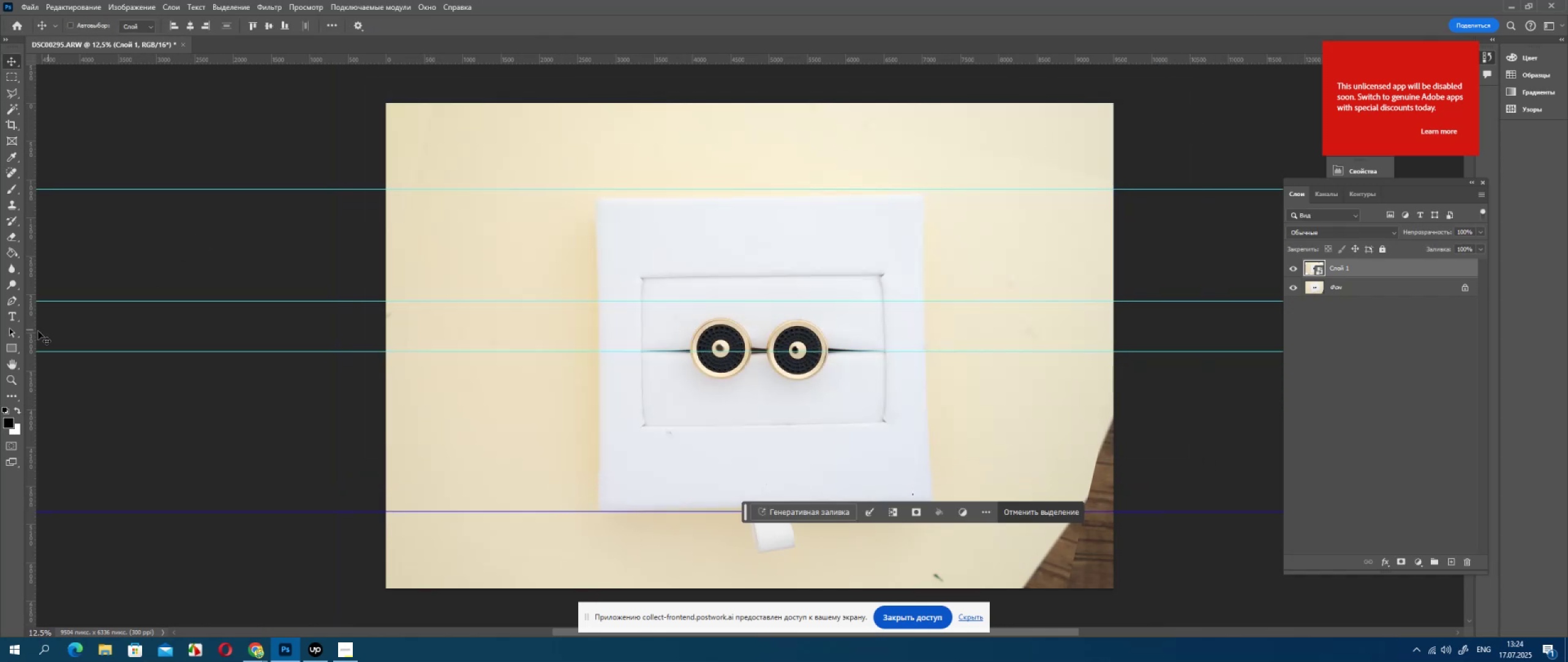 
left_click_drag(start_coordinate=[32, 326], to_coordinate=[595, 319])
 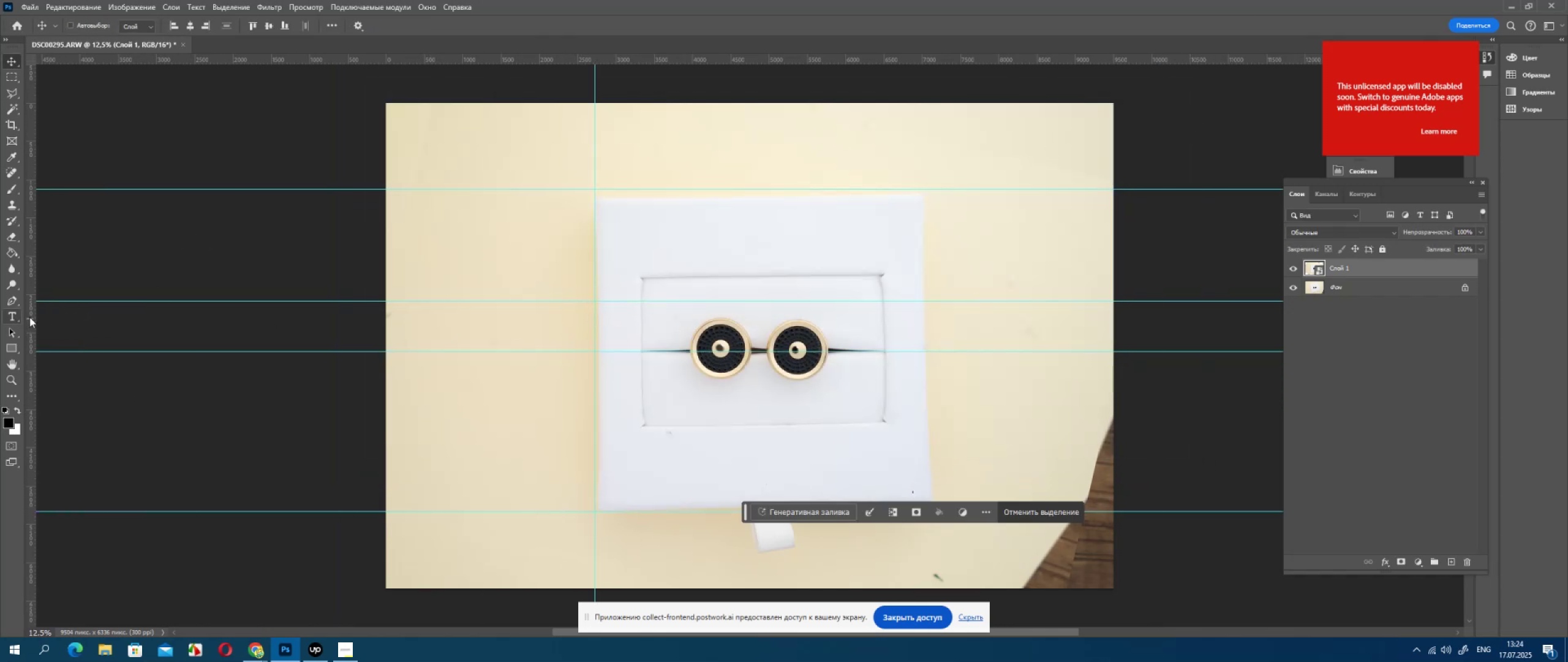 
left_click_drag(start_coordinate=[31, 316], to_coordinate=[925, 318])
 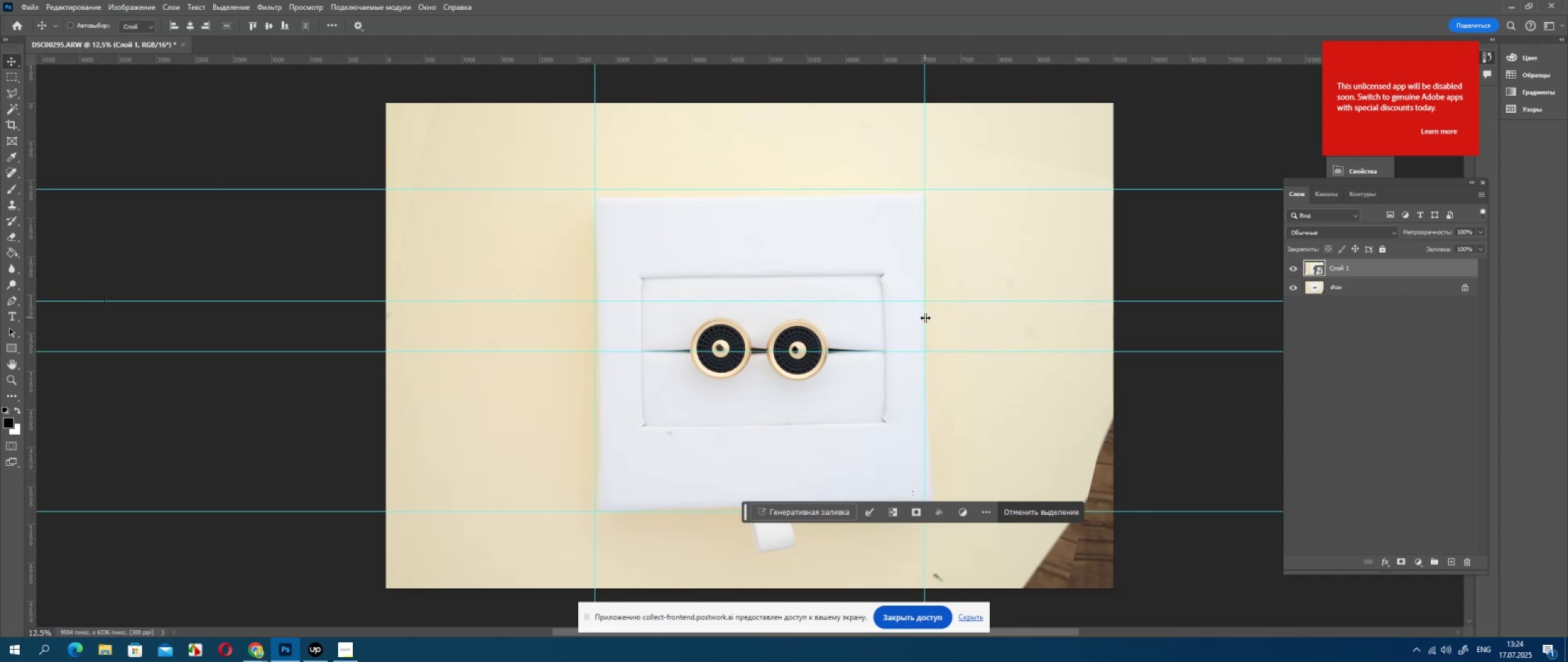 
left_click([925, 318])
 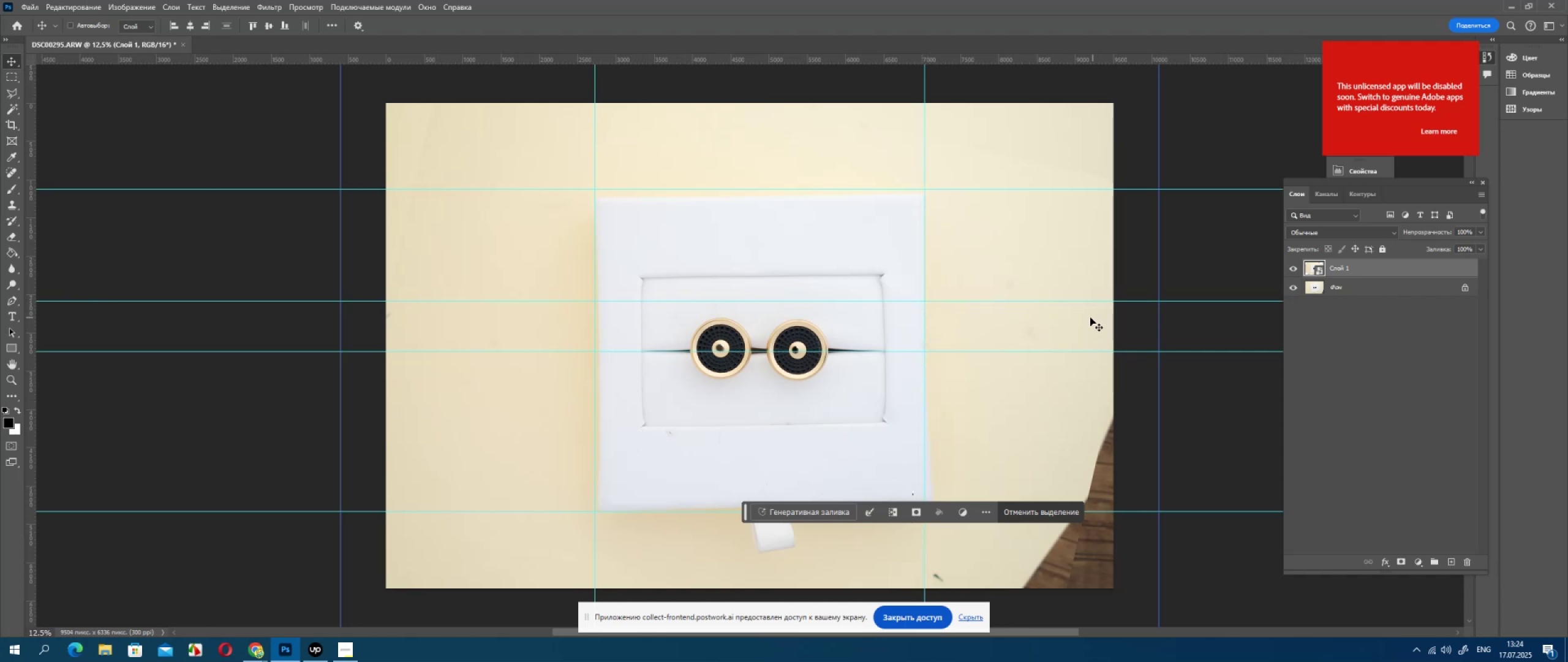 
wait(7.99)
 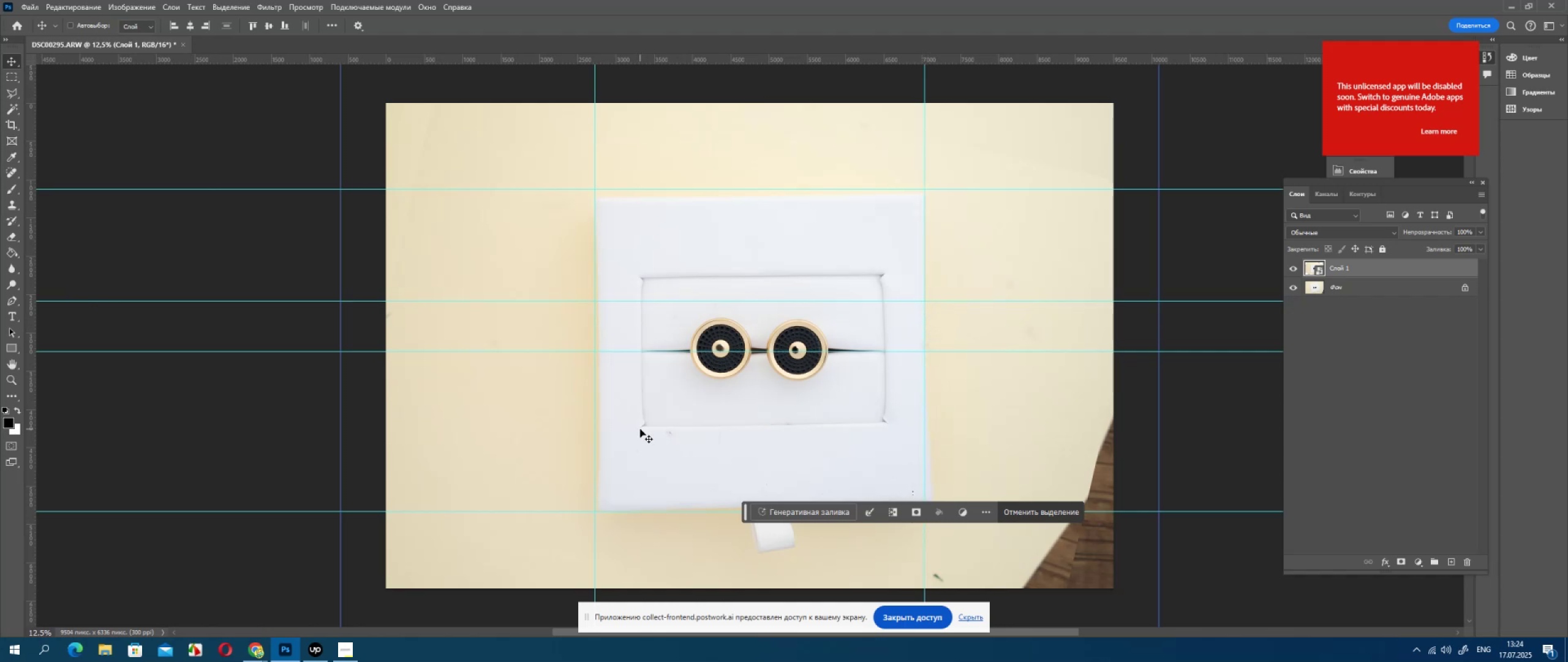 
left_click_drag(start_coordinate=[744, 514], to_coordinate=[744, 517])
 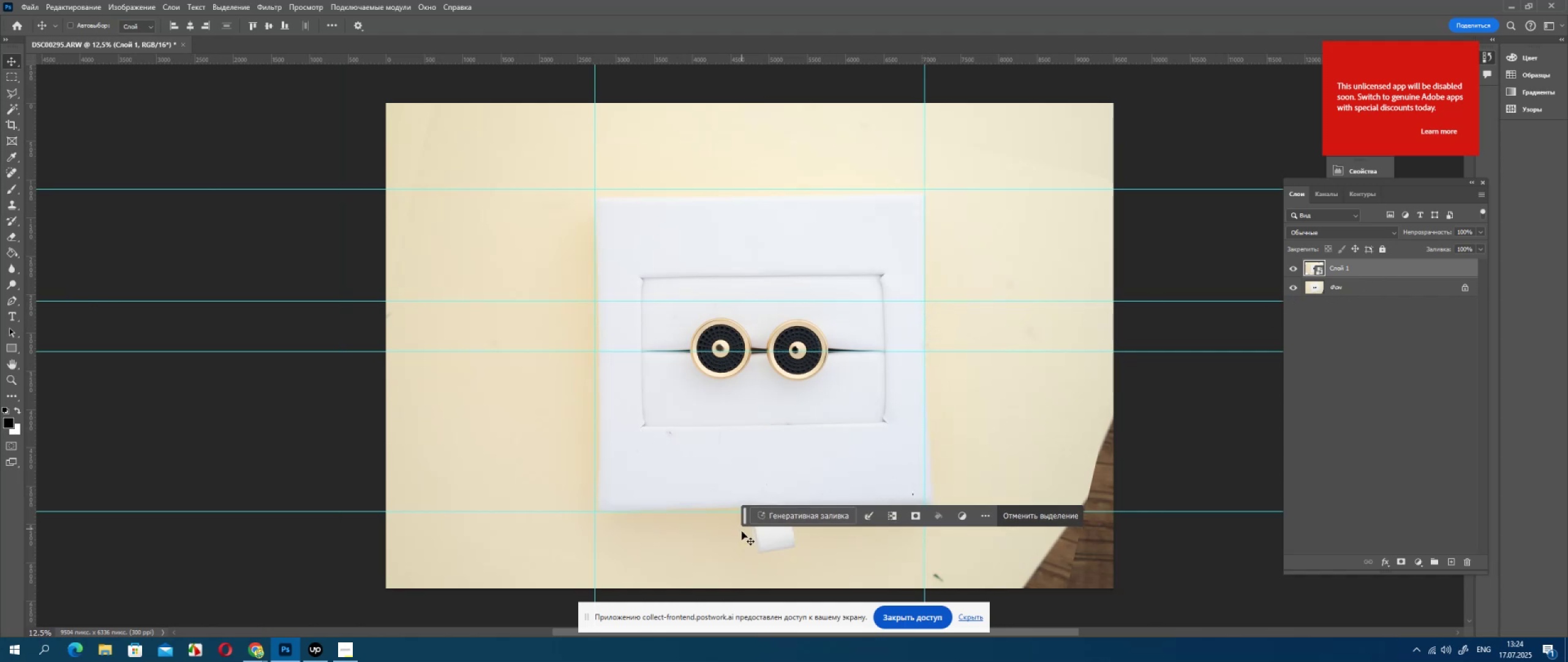 
left_click_drag(start_coordinate=[739, 546], to_coordinate=[734, 550])
 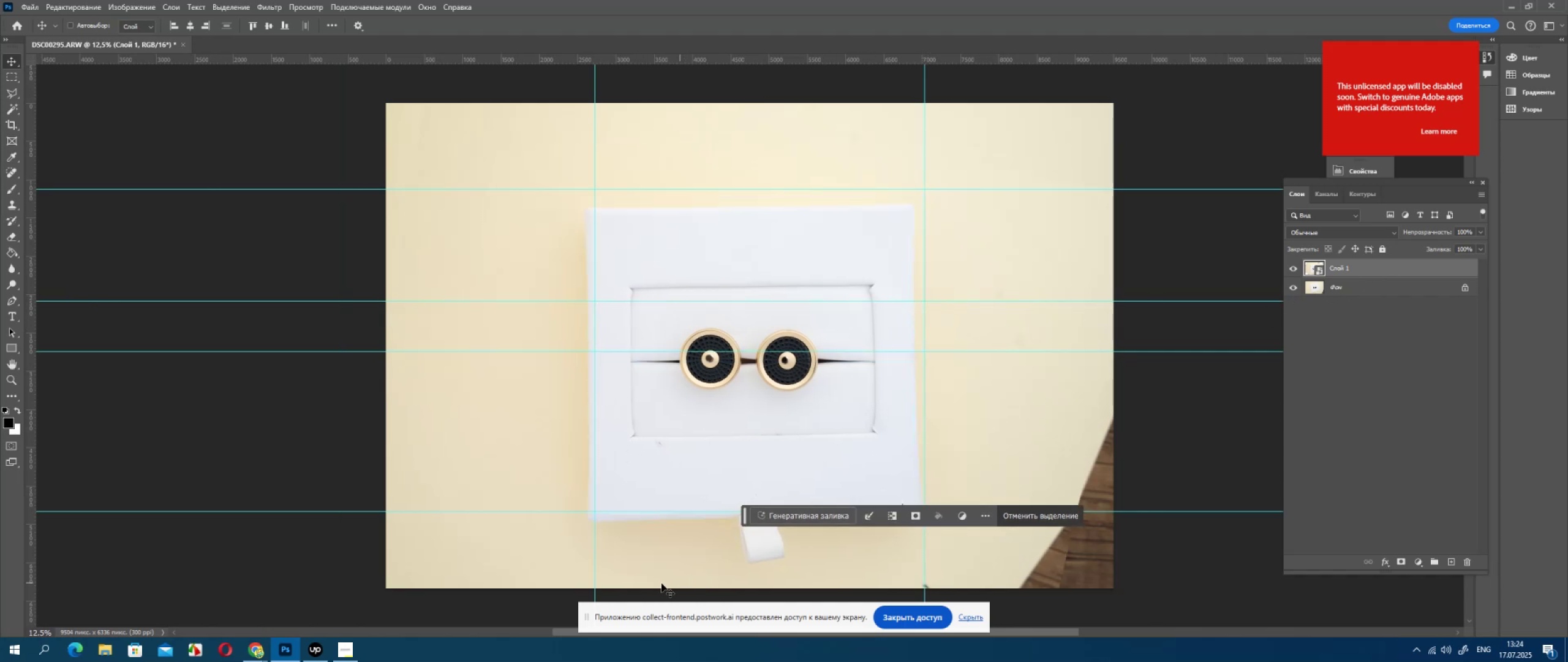 
left_click_drag(start_coordinate=[658, 585], to_coordinate=[658, 579])
 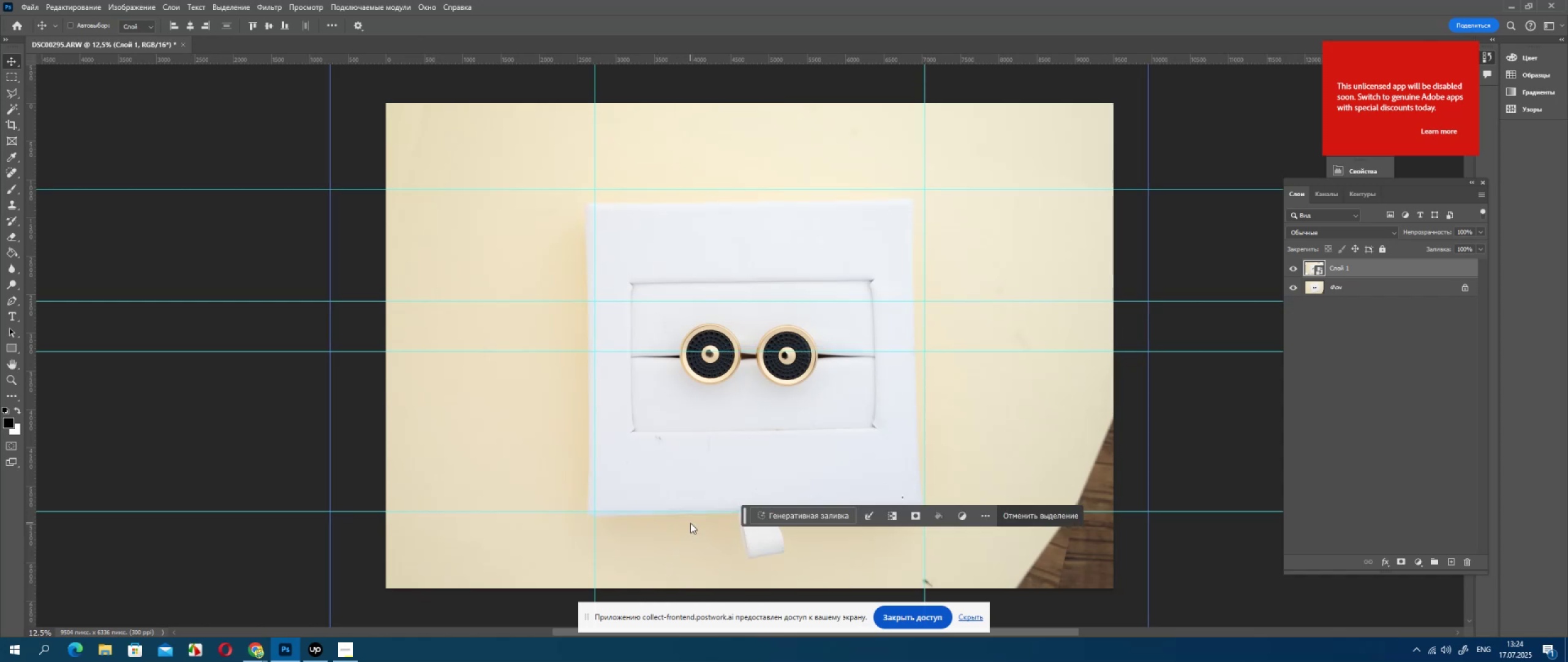 
key(Control+ControlLeft)
 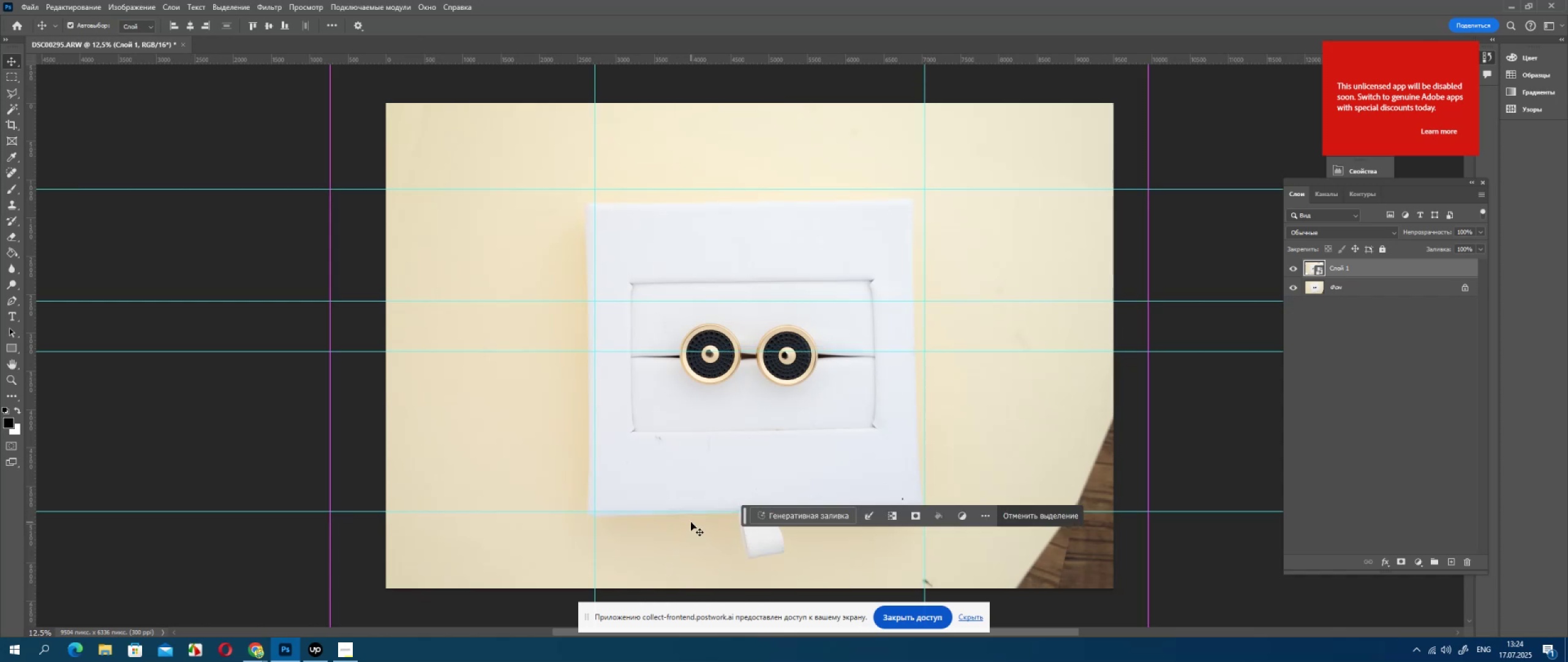 
key(Control+Z)
 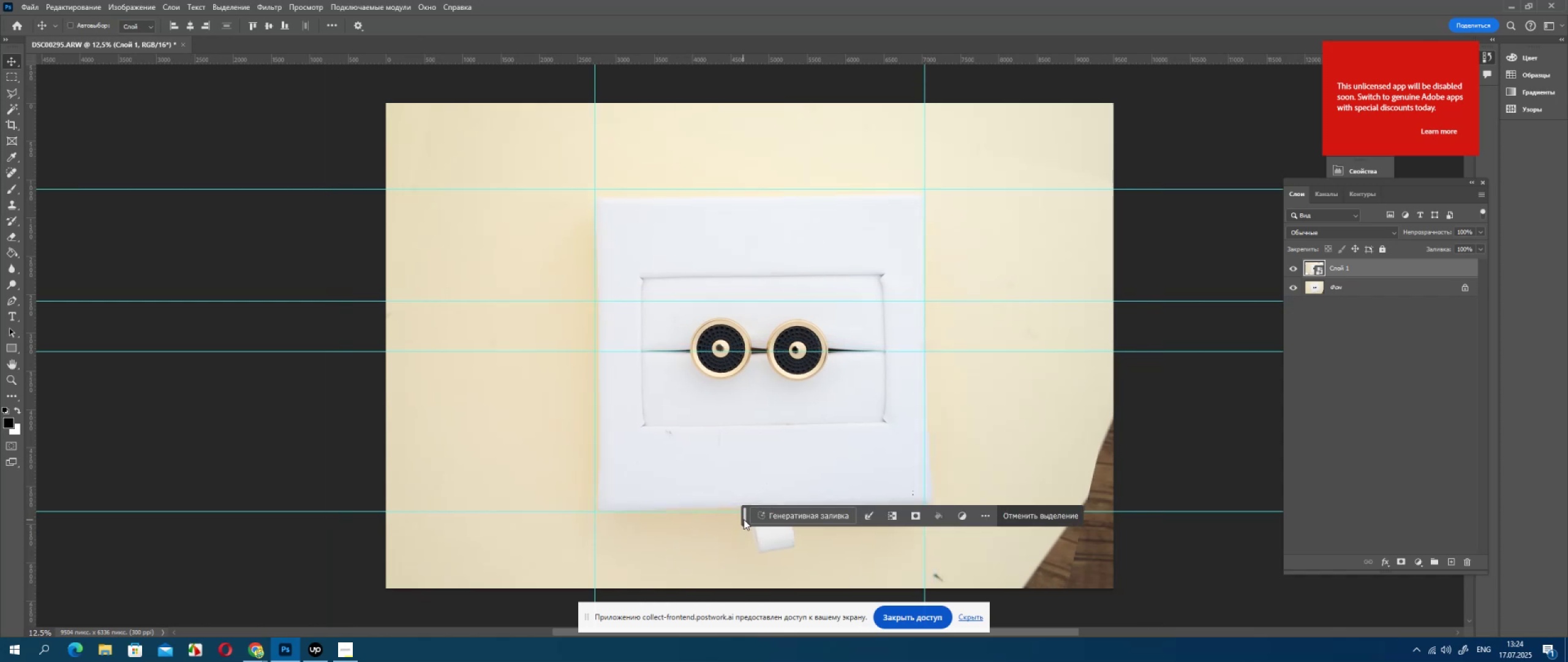 
left_click_drag(start_coordinate=[744, 519], to_coordinate=[745, 522])
 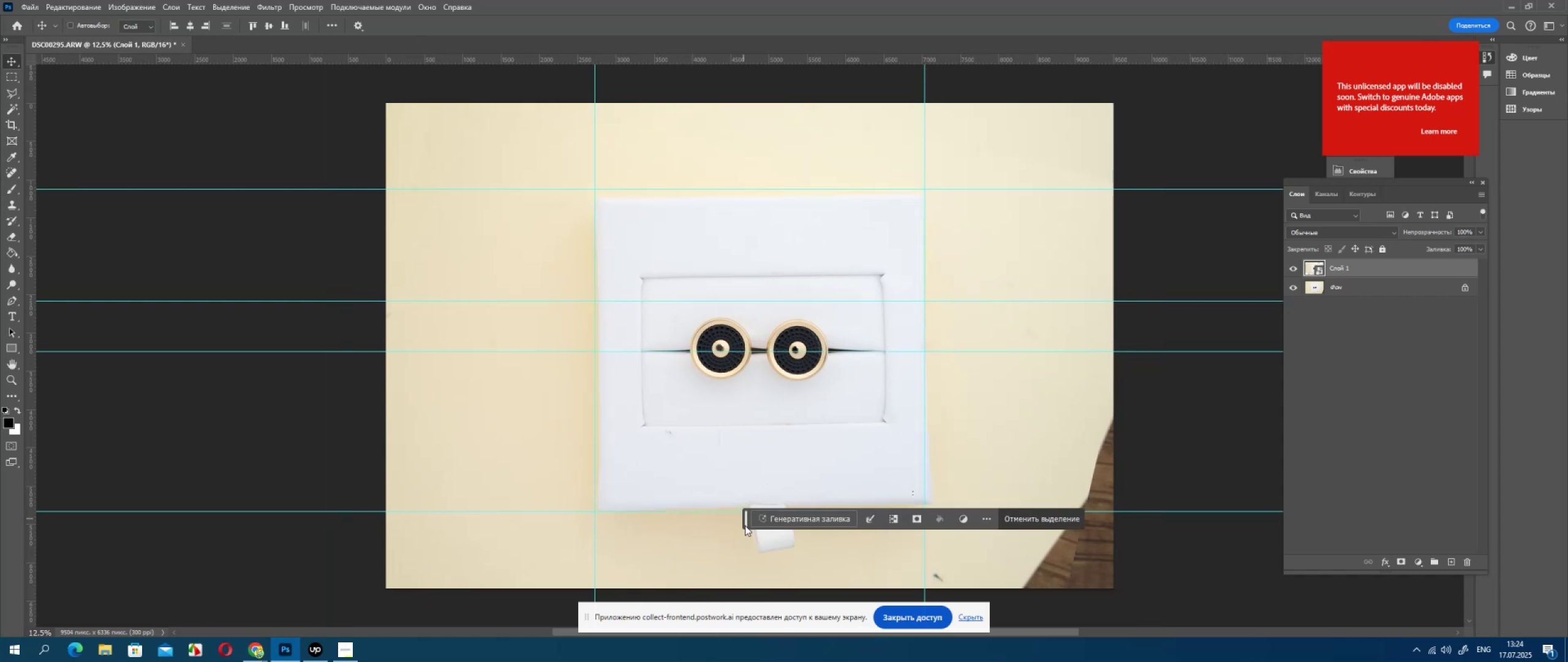 
left_click_drag(start_coordinate=[745, 523], to_coordinate=[745, 530])
 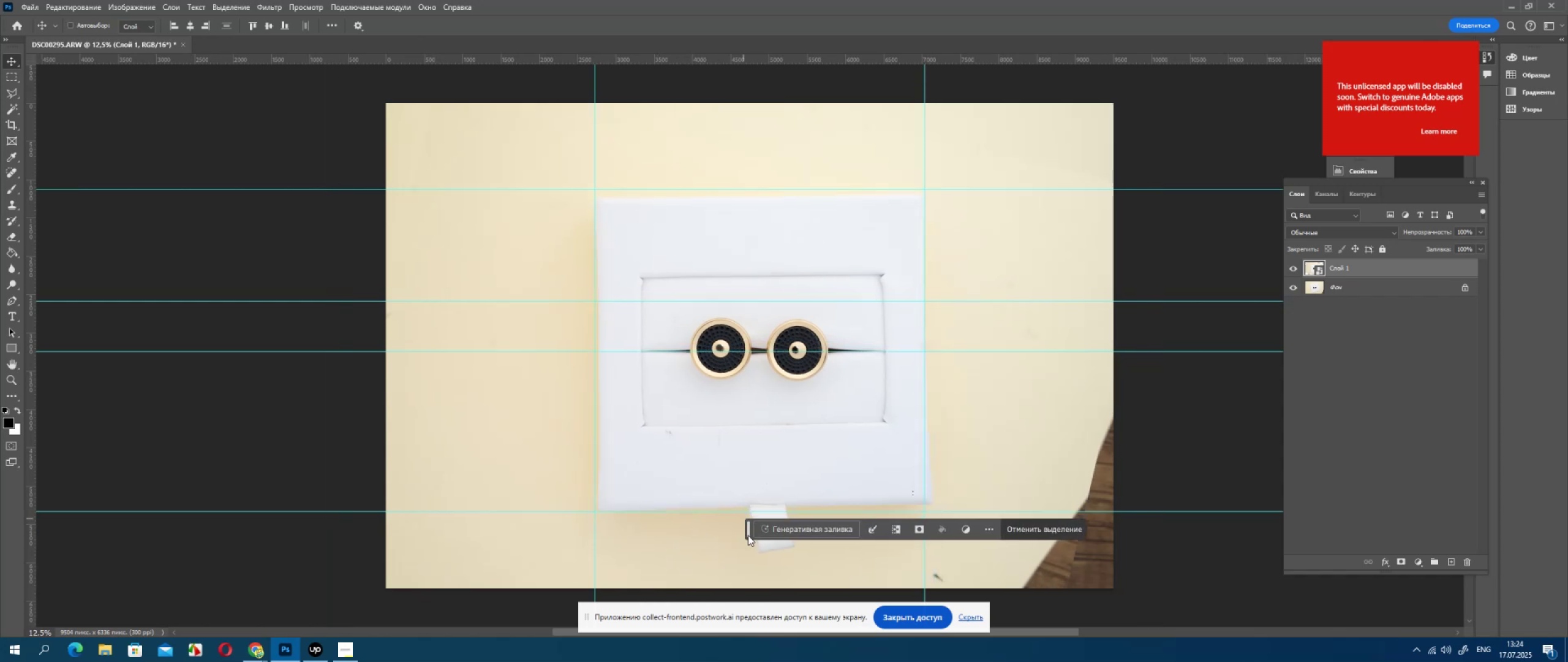 
left_click_drag(start_coordinate=[746, 531], to_coordinate=[802, 555])
 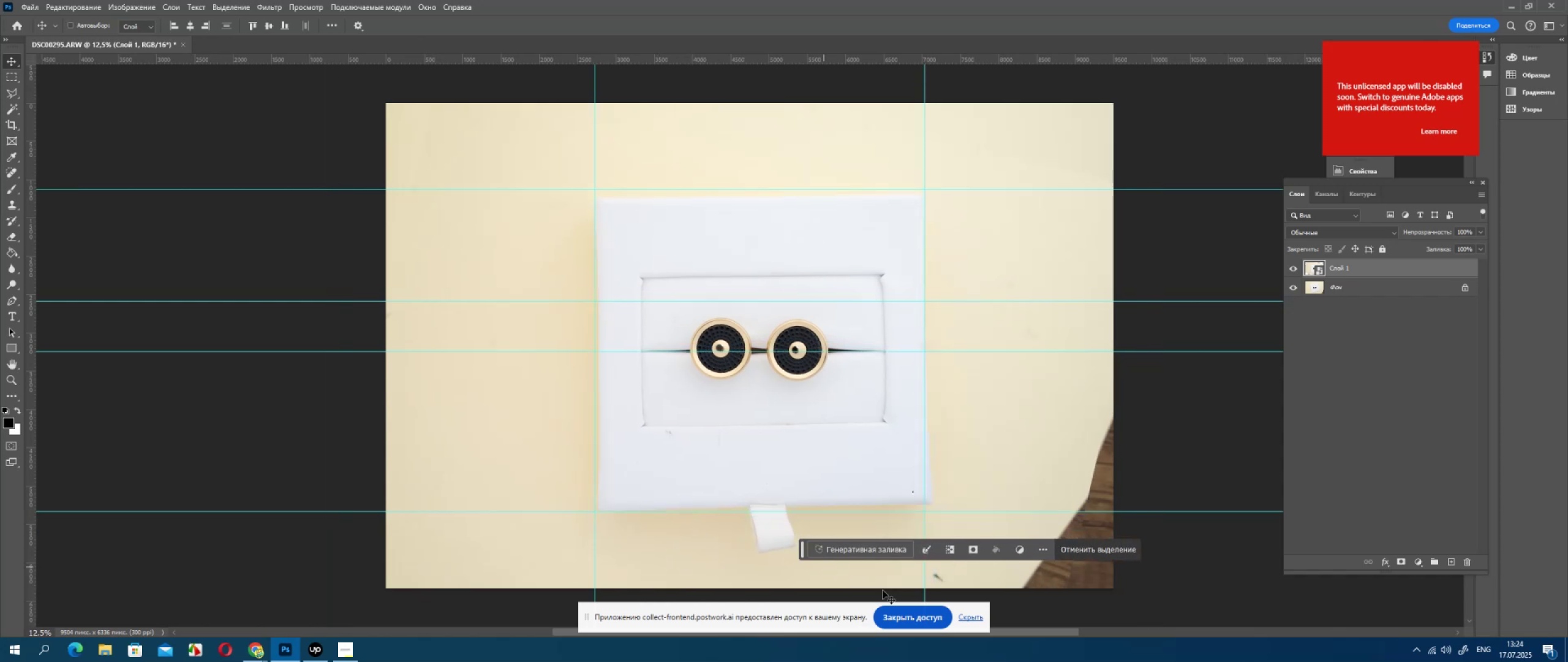 
left_click_drag(start_coordinate=[900, 599], to_coordinate=[1009, 636])
 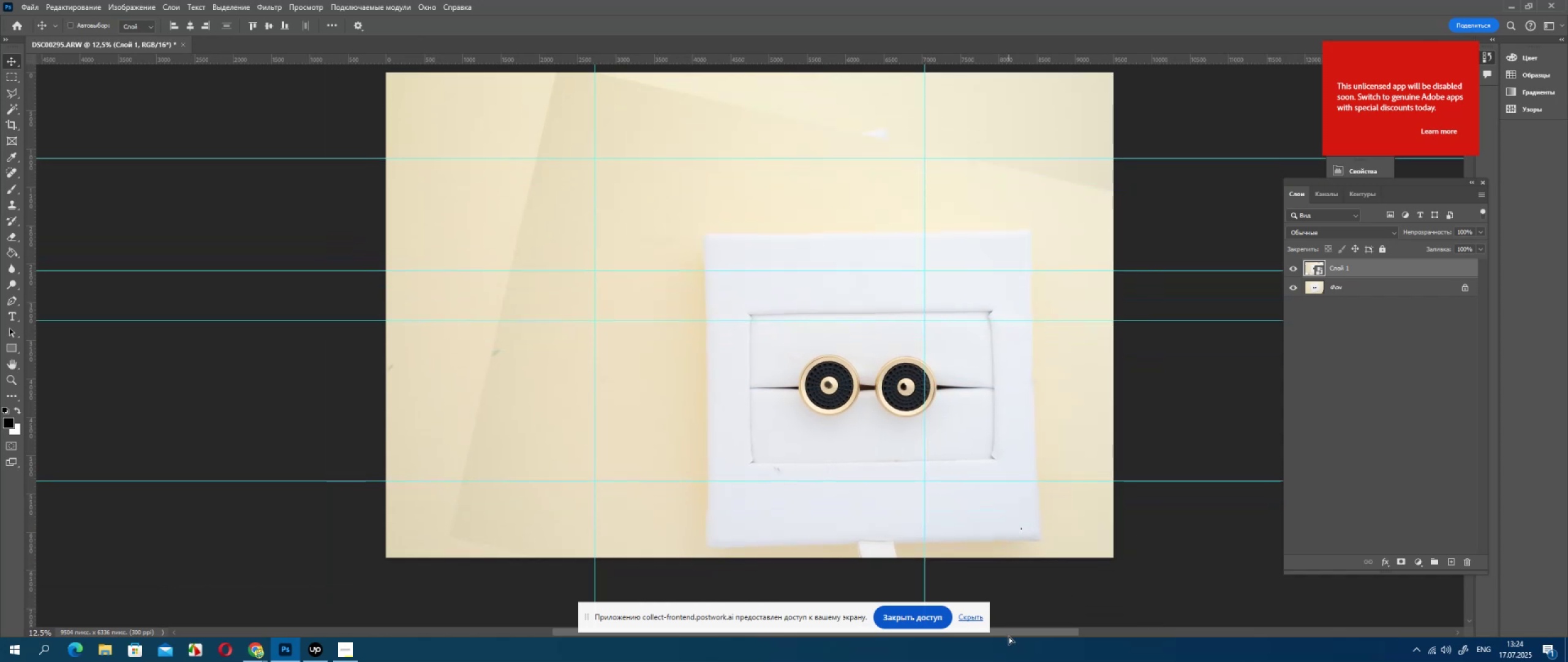 
triple_click([1009, 636])
 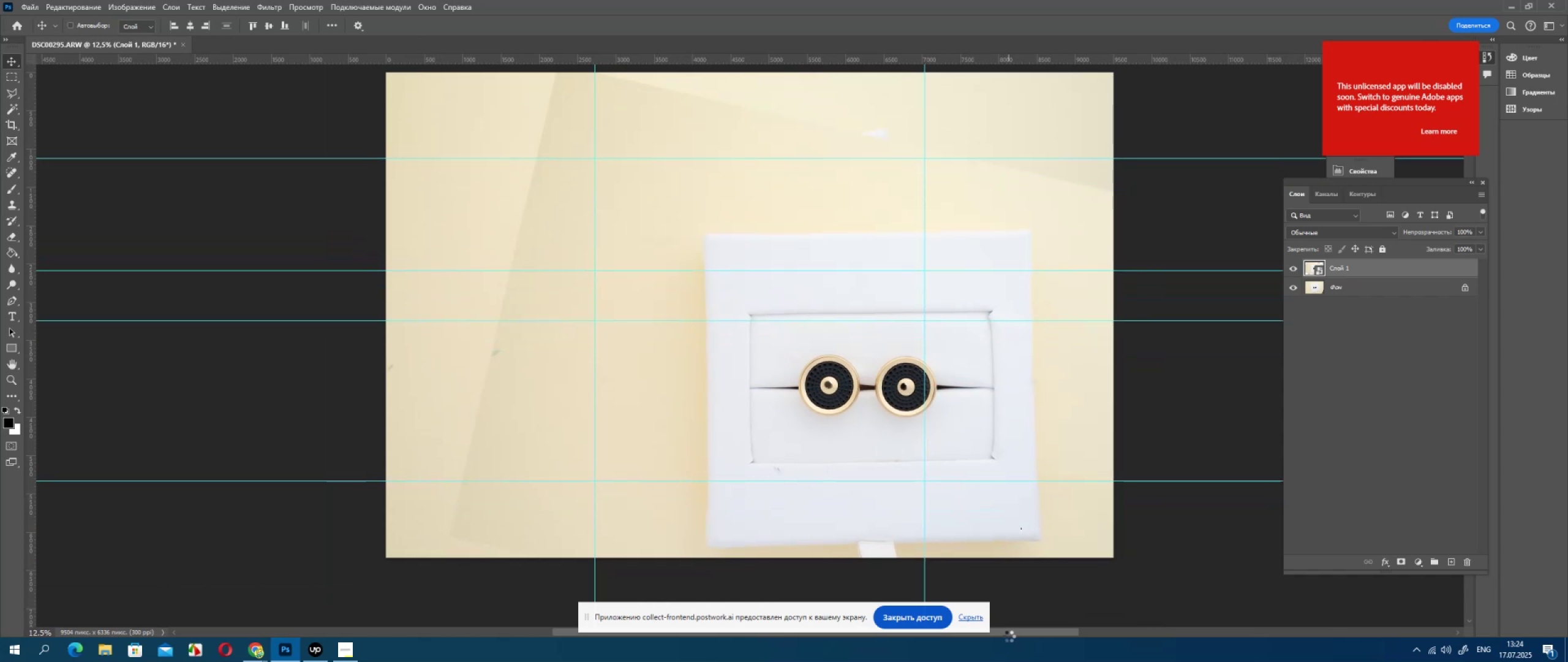 
triple_click([1009, 636])
 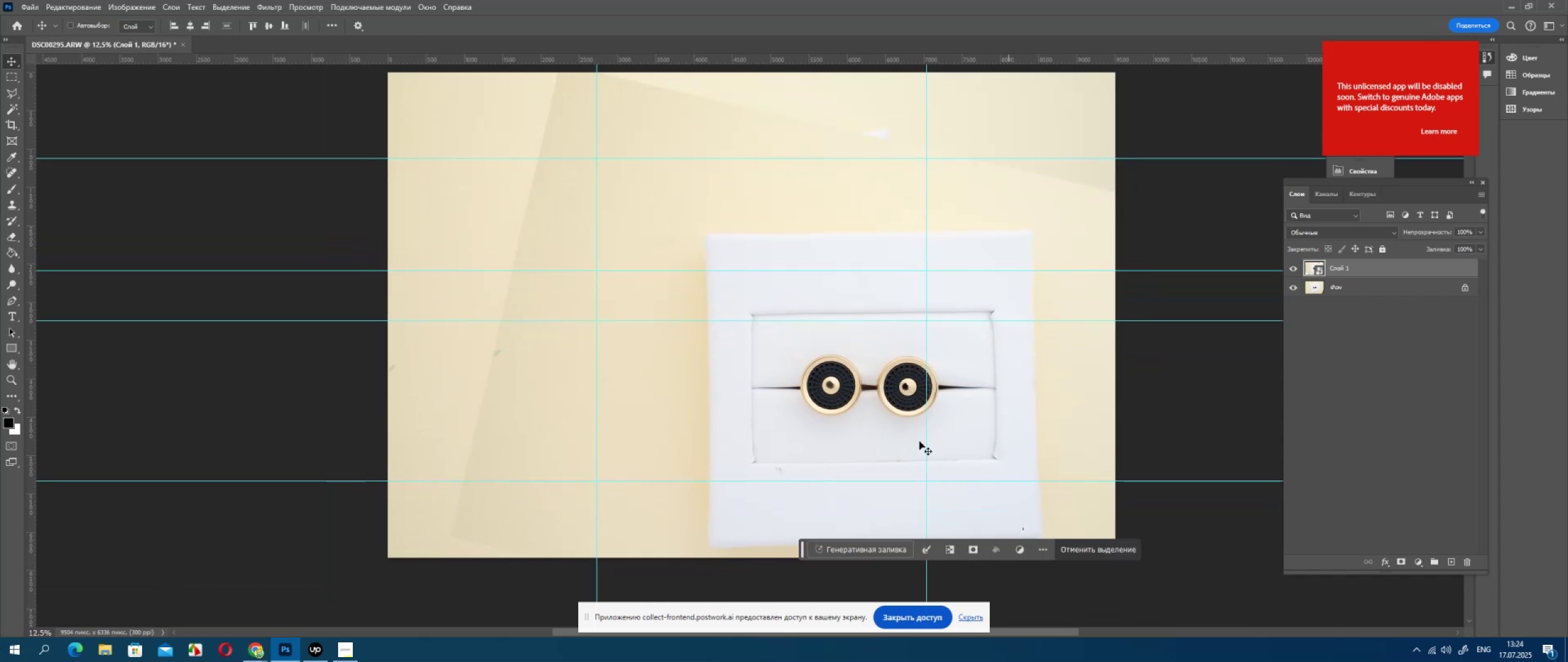 
key(Control+ControlLeft)
 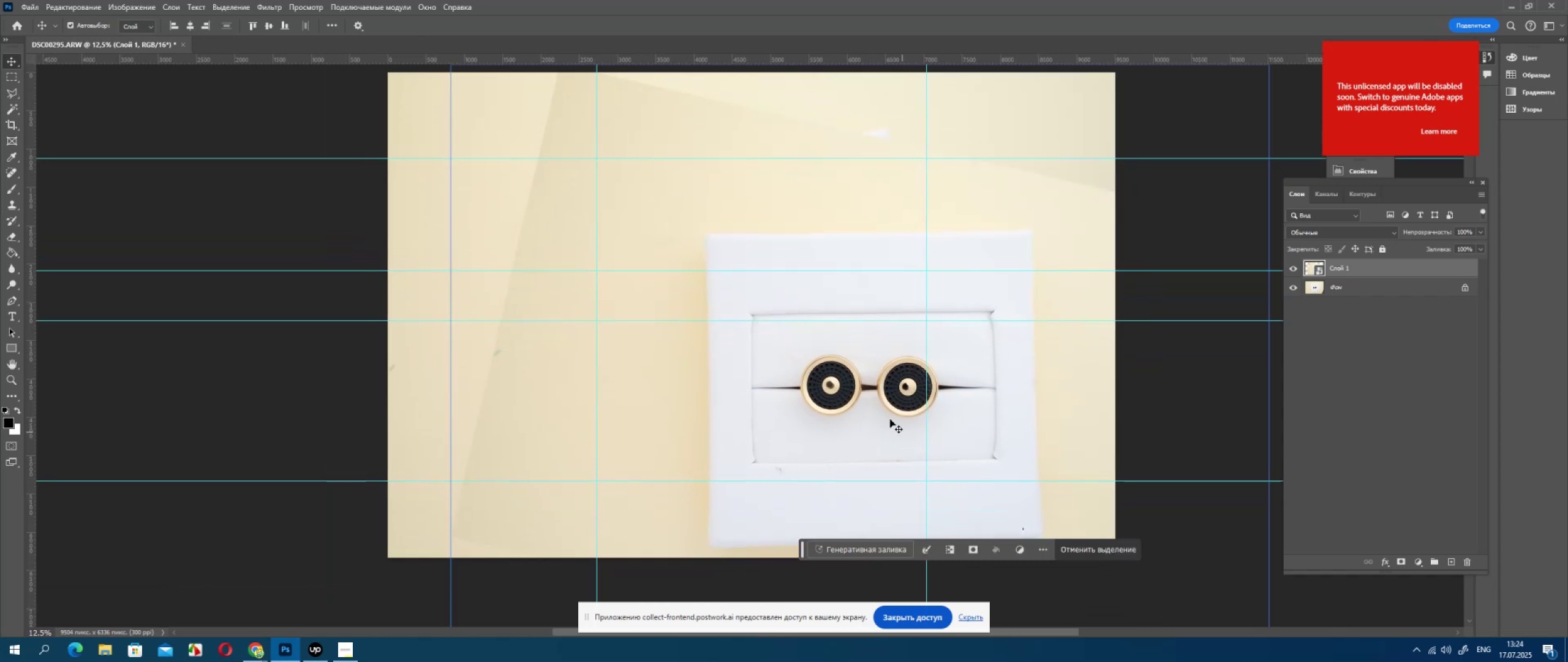 
key(Control+Z)
 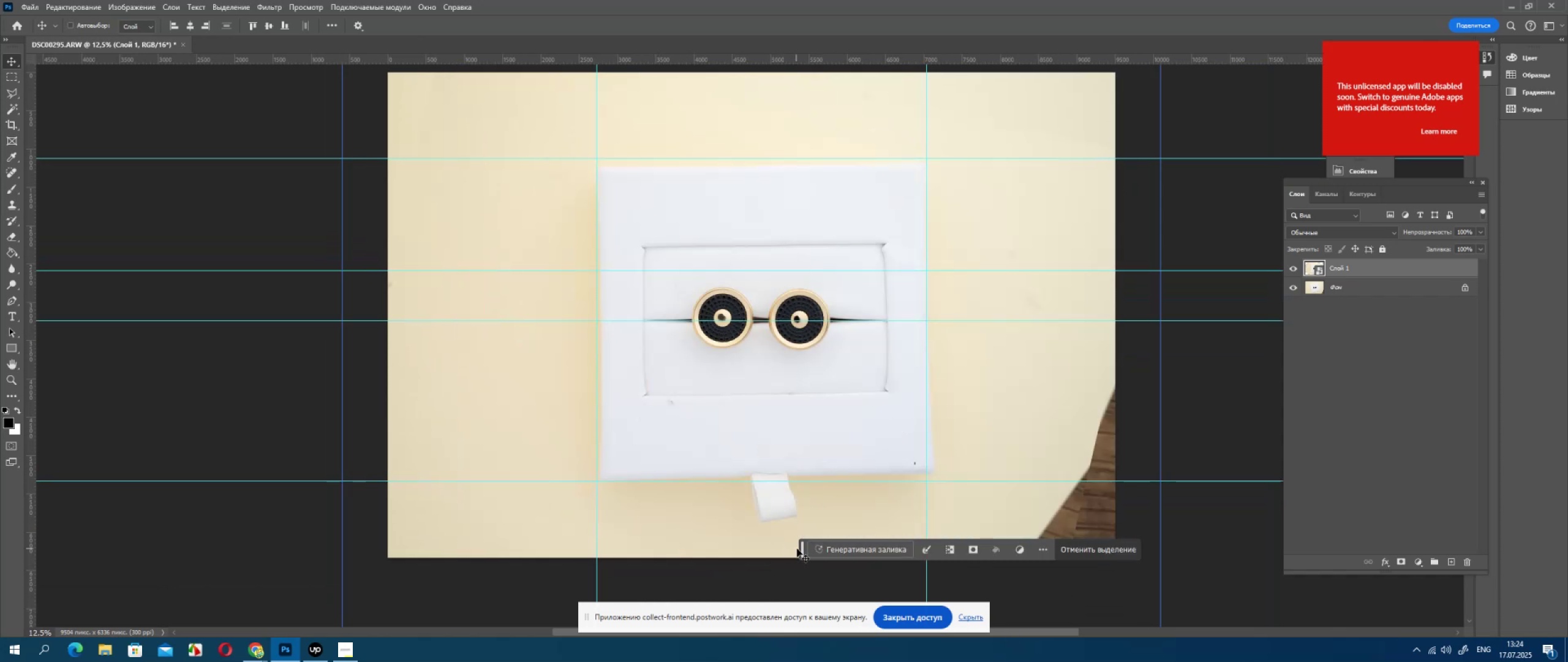 
left_click_drag(start_coordinate=[801, 548], to_coordinate=[801, 552])
 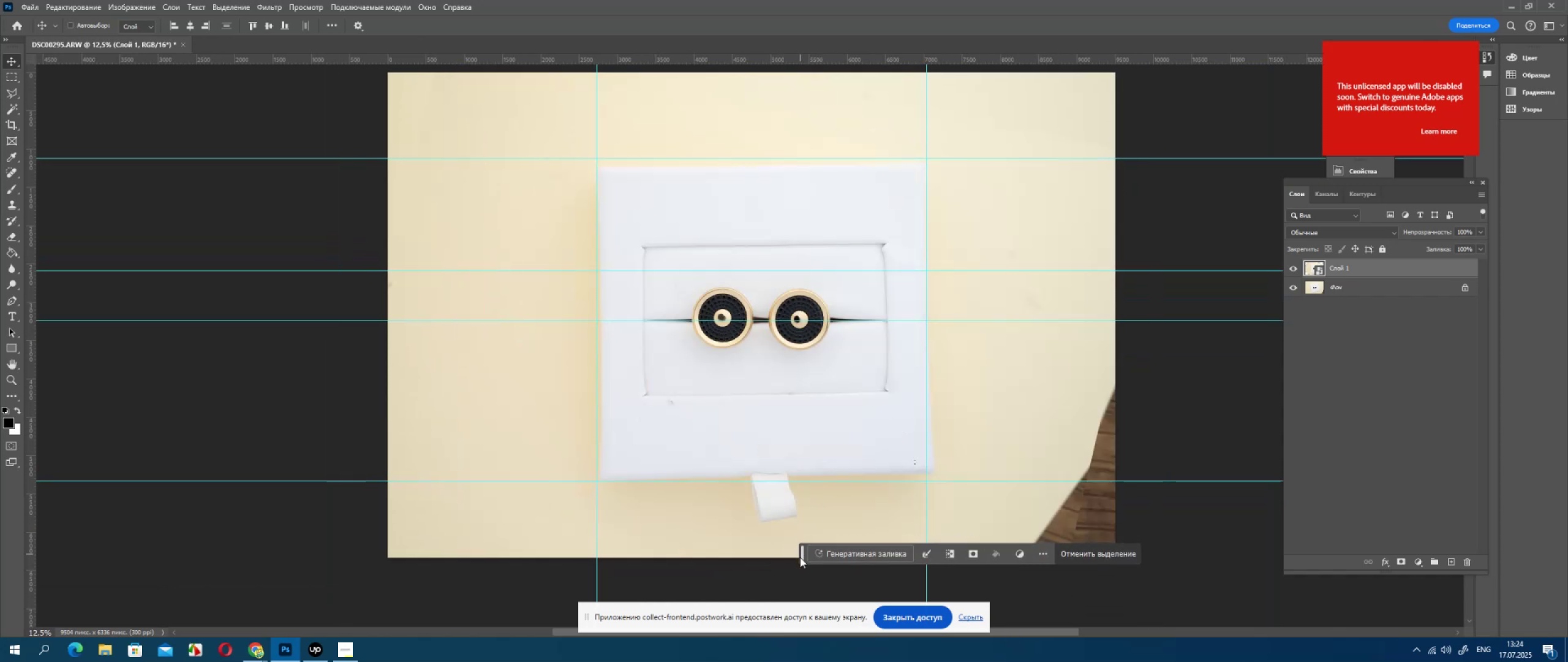 
left_click_drag(start_coordinate=[800, 558], to_coordinate=[799, 561])
 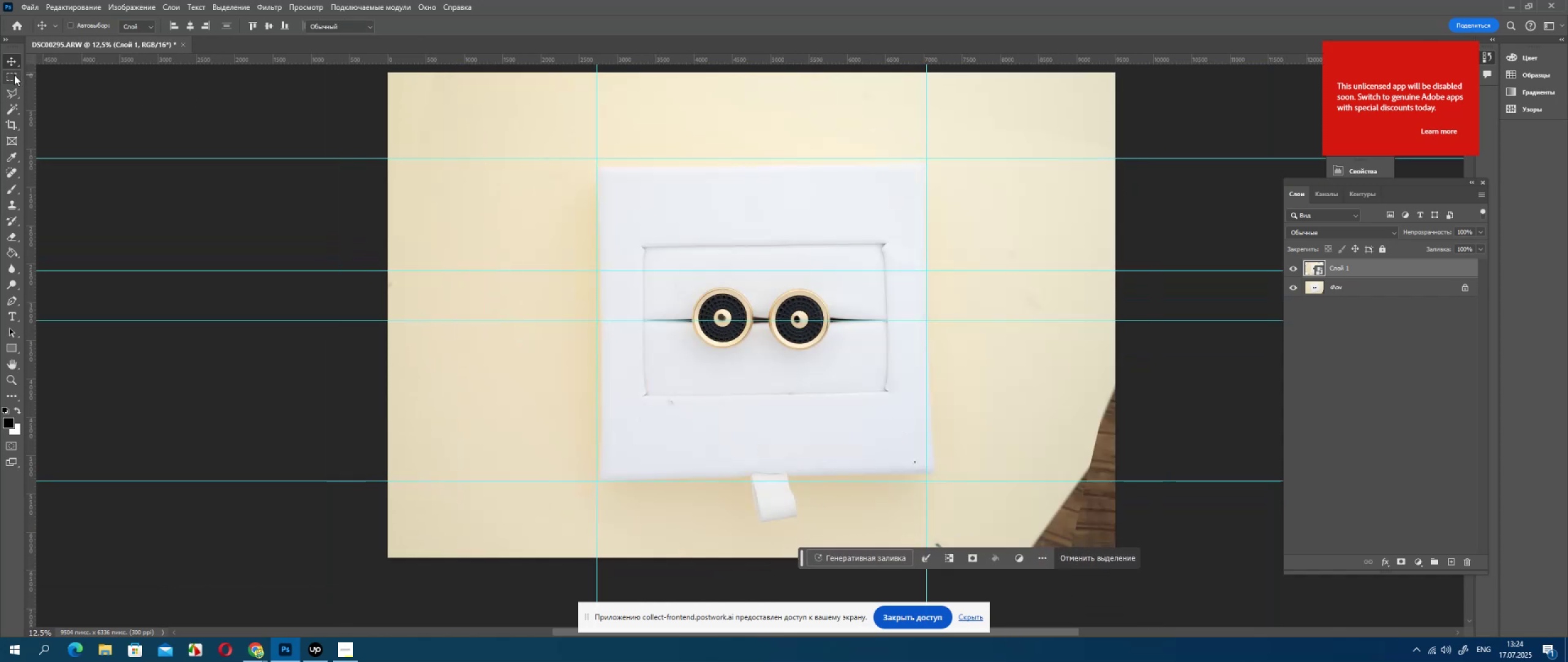 
double_click([690, 335])
 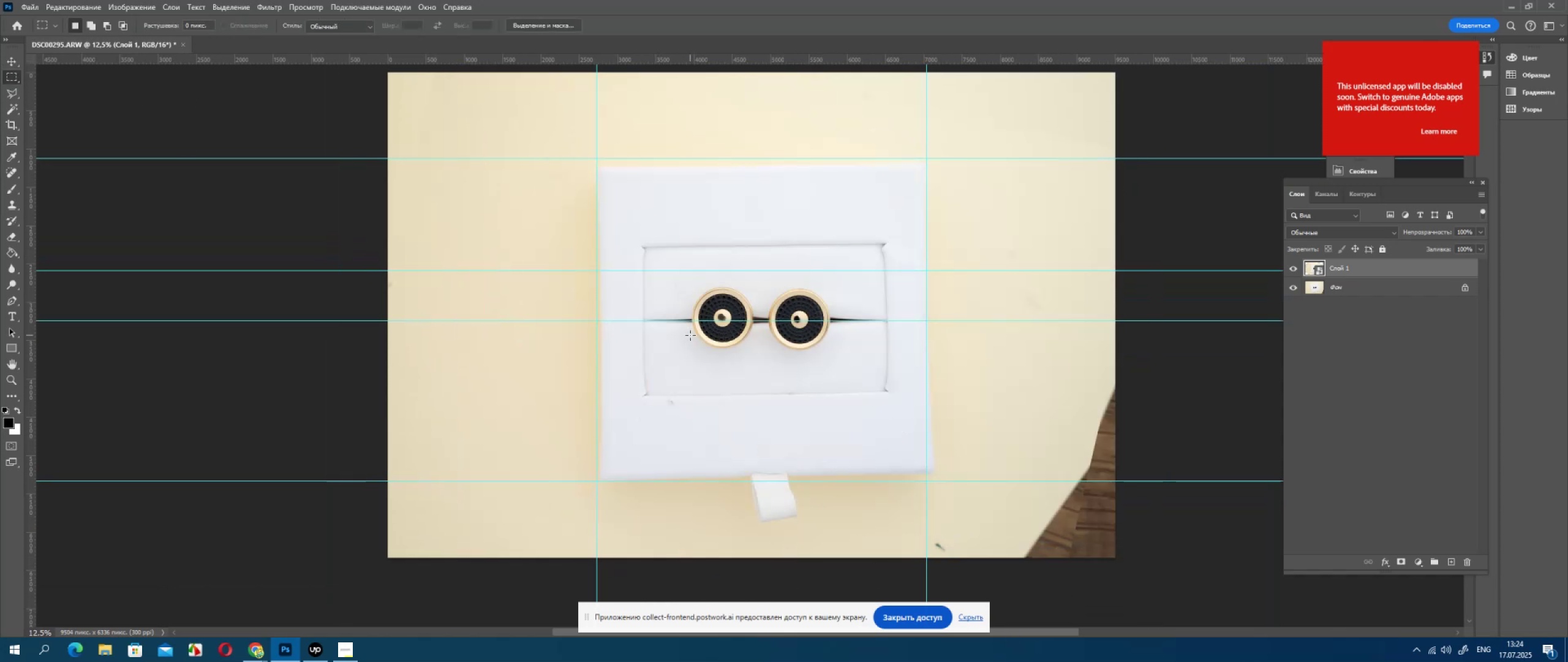 
triple_click([690, 335])
 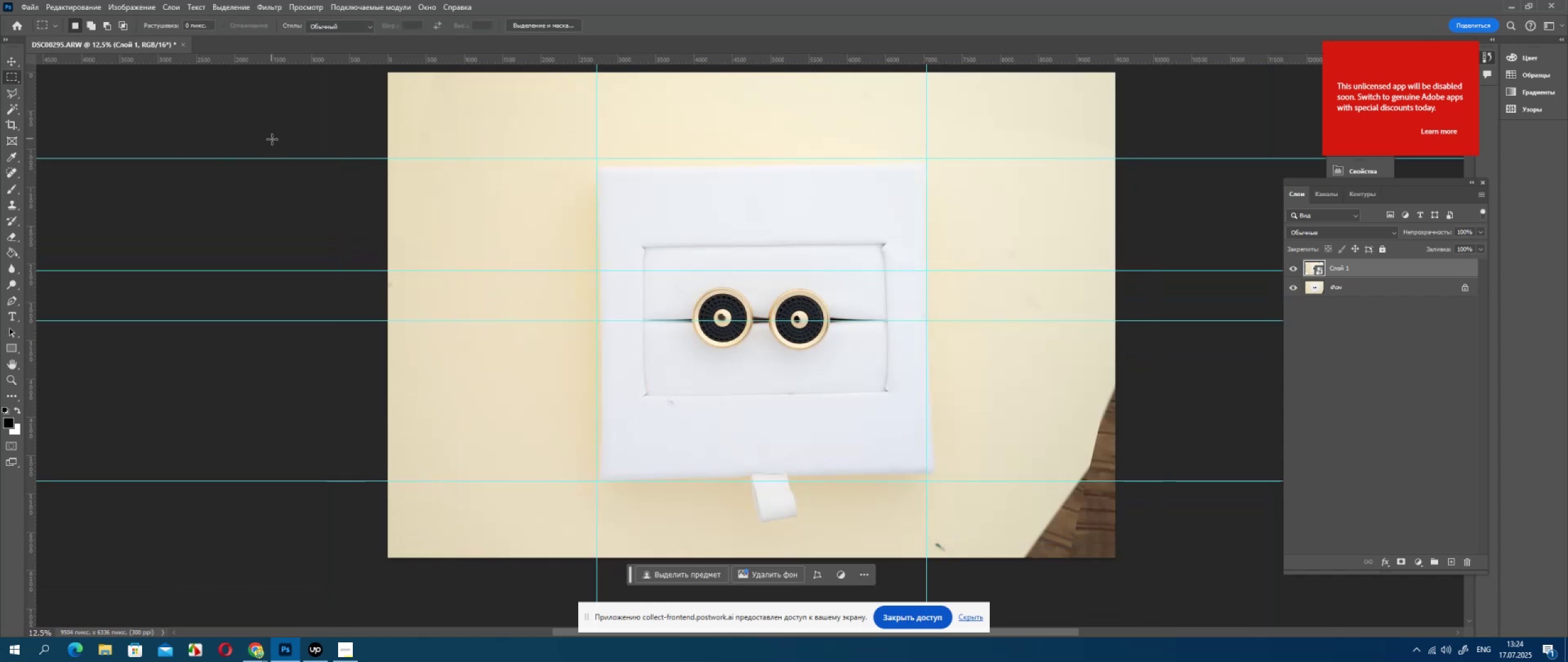 
key(Control+ControlLeft)
 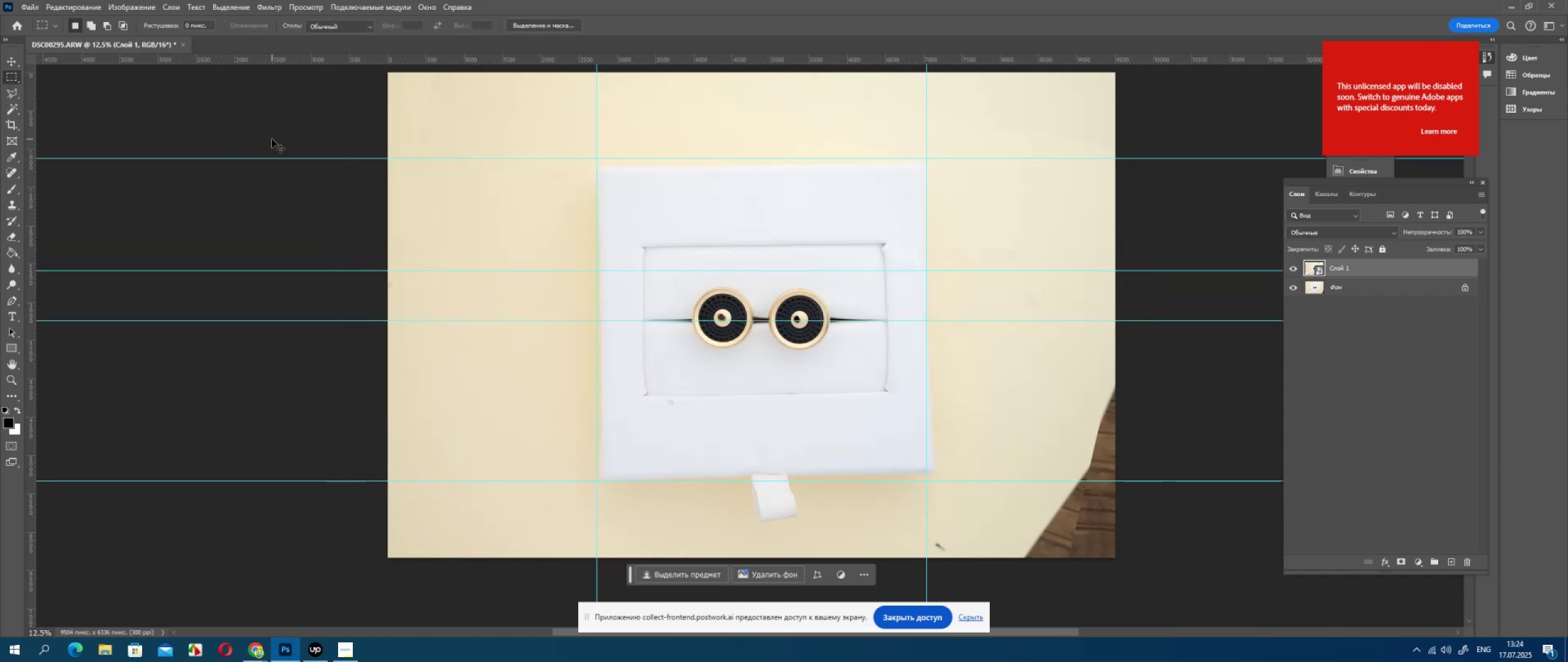 
key(Control+T)
 